 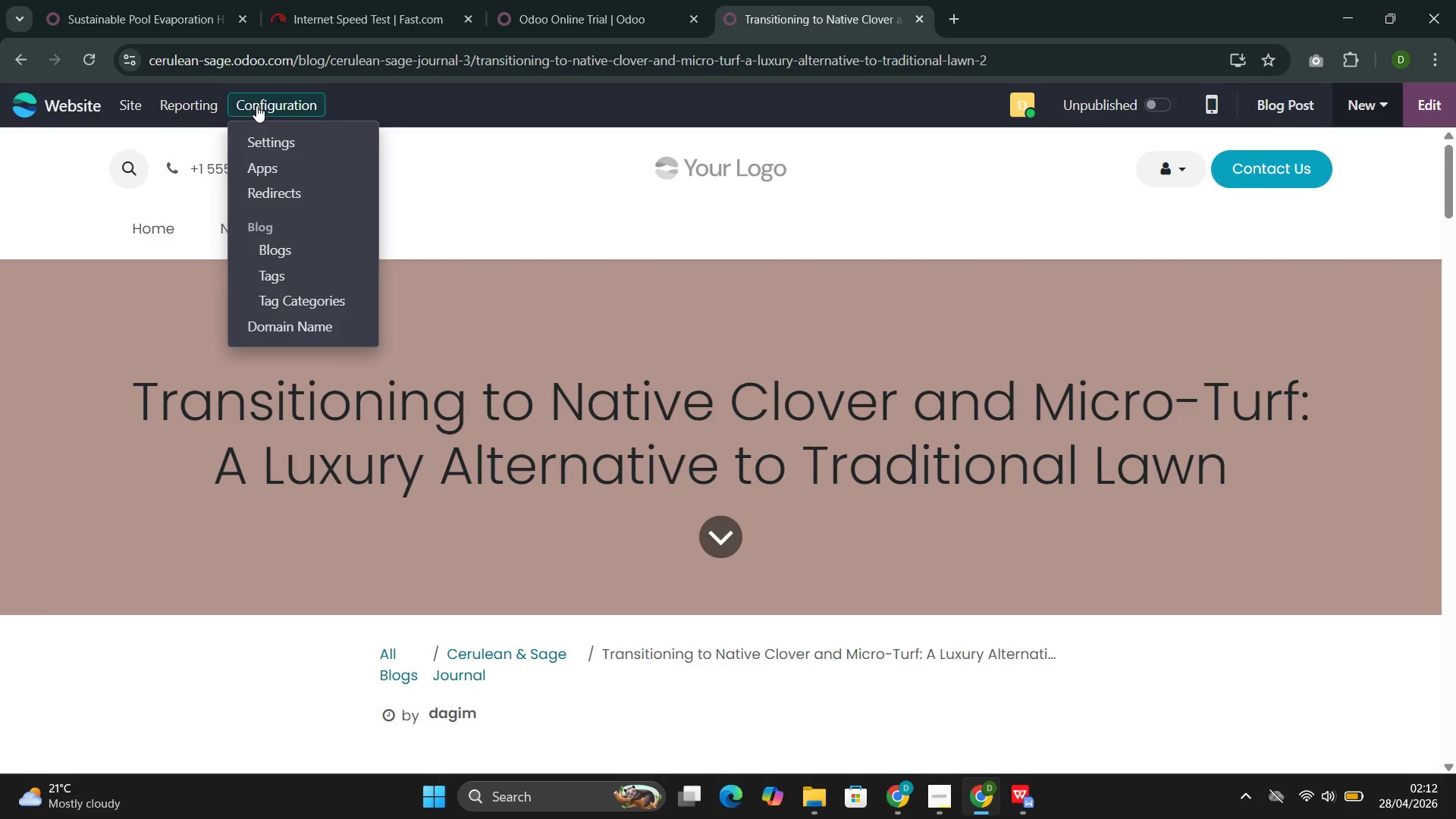 
left_click([311, 266])
 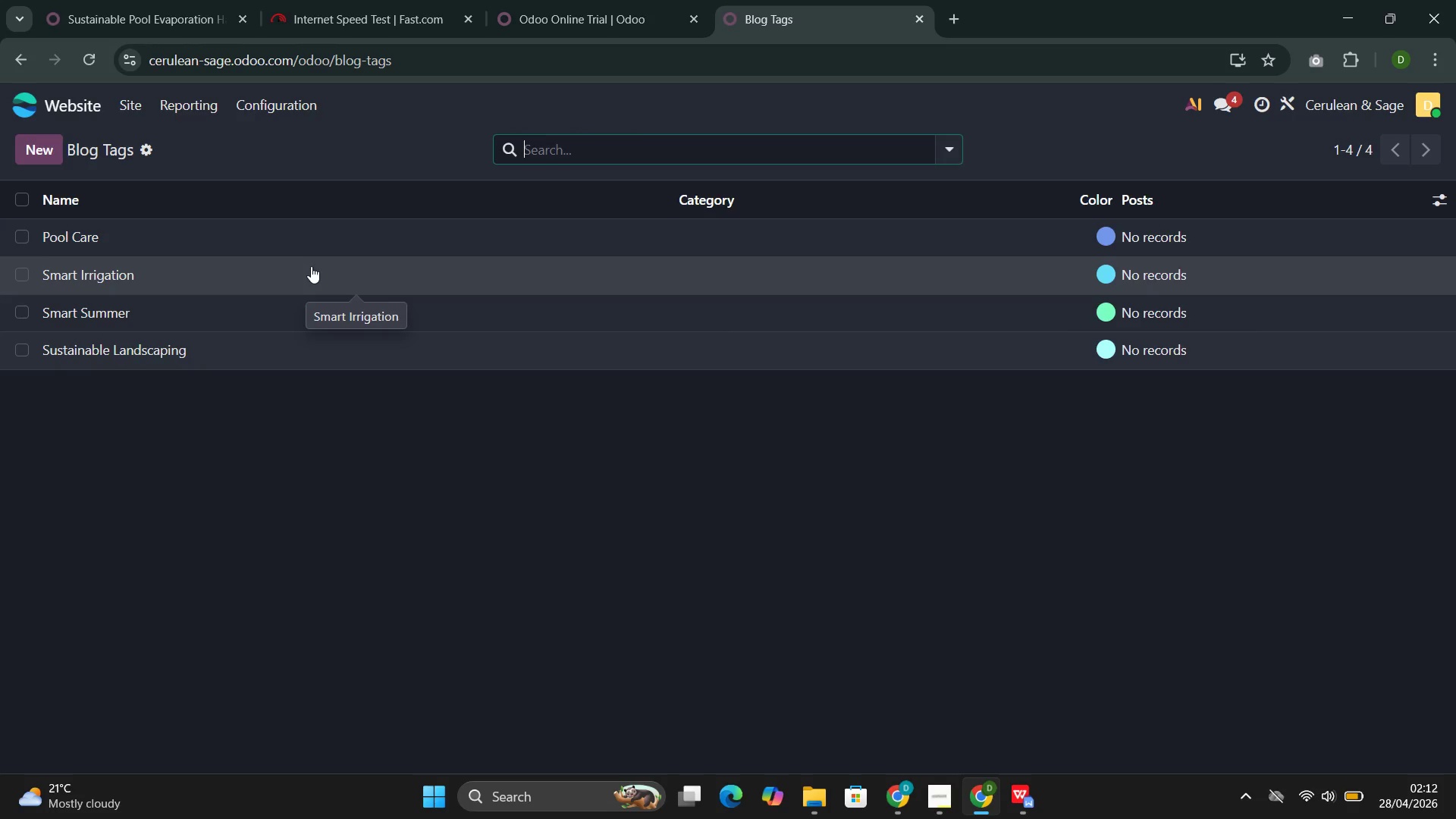 
wait(14.91)
 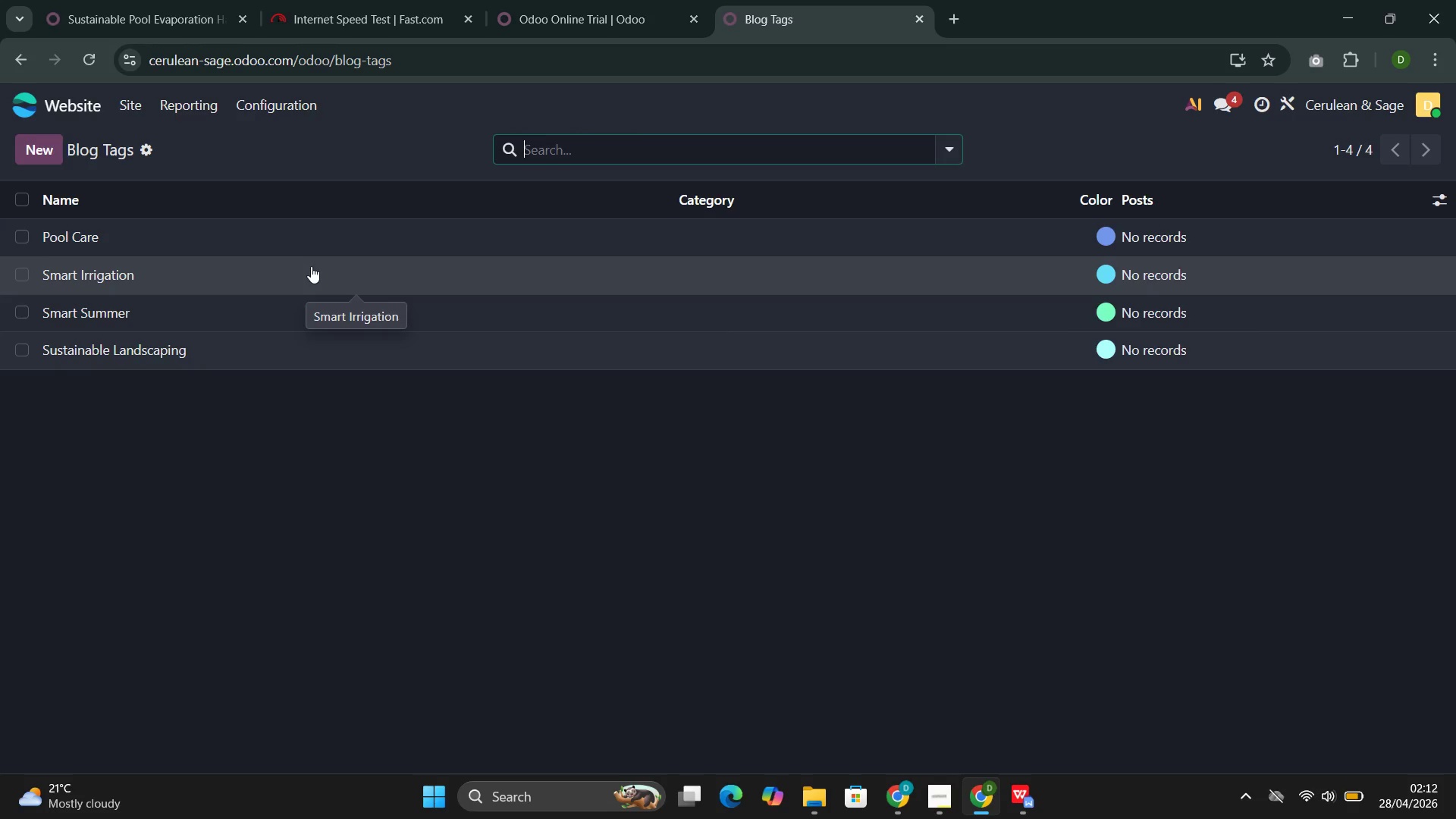 
left_click([257, 110])
 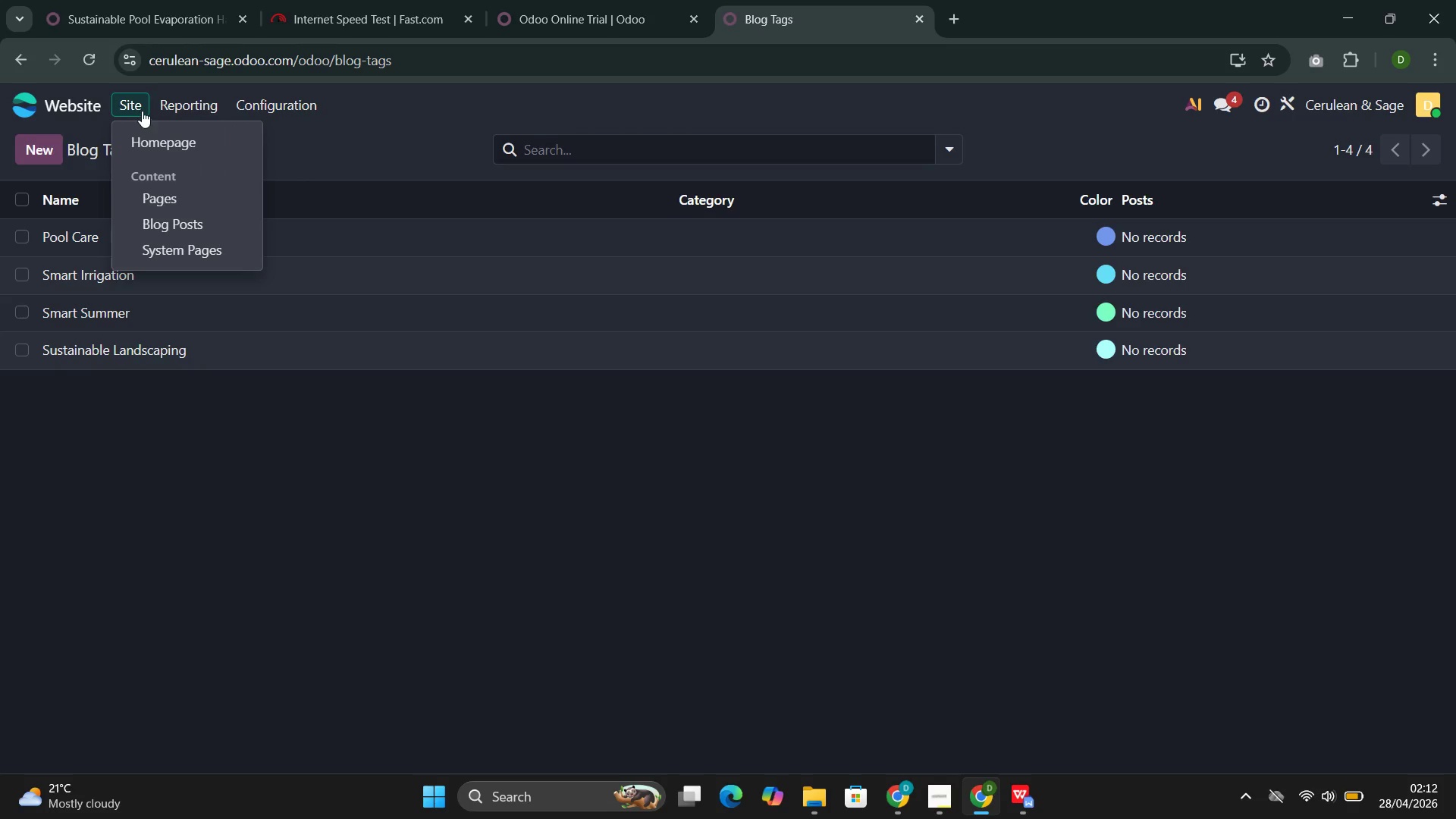 
left_click([143, 111])
 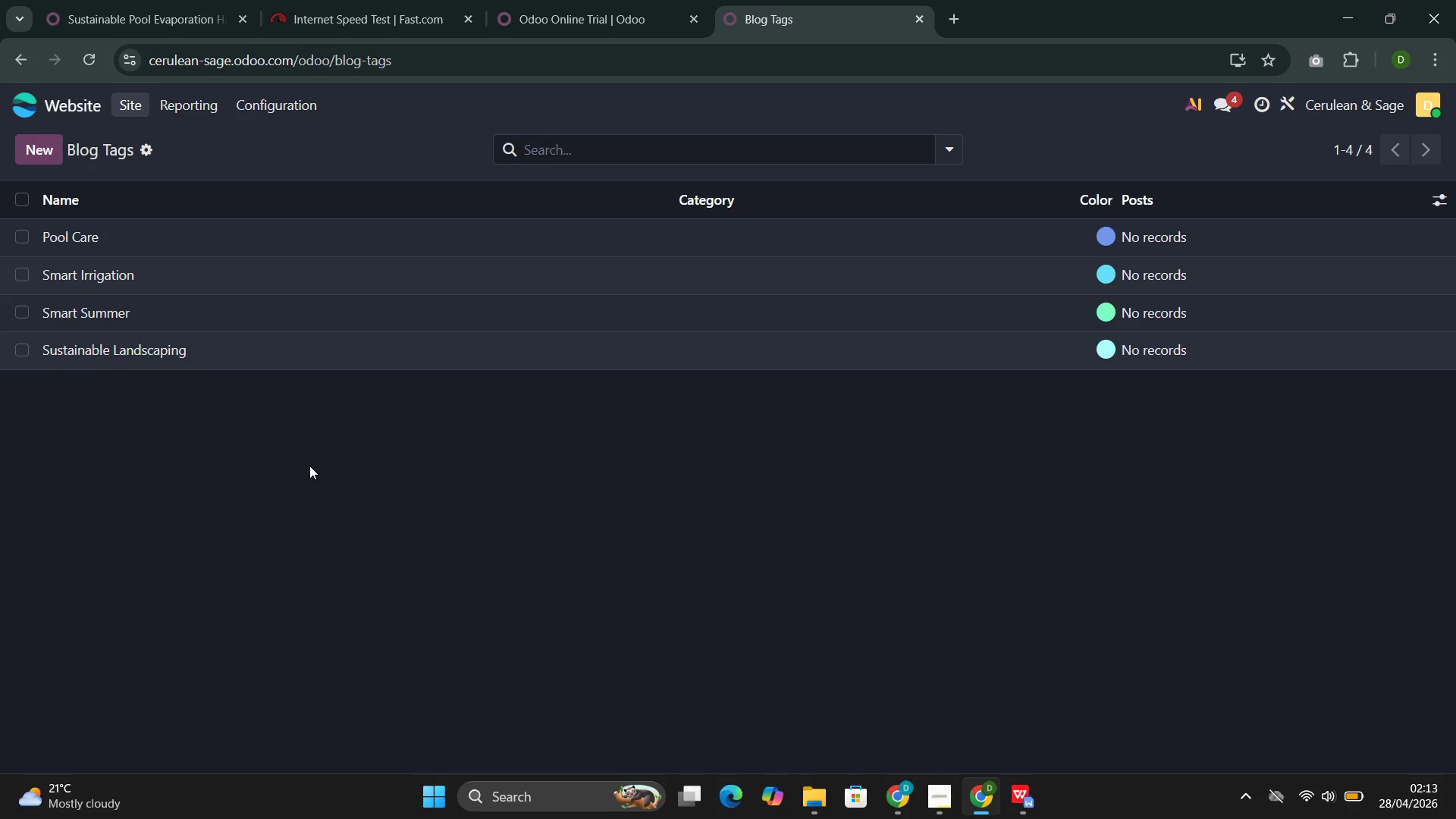 
wait(40.42)
 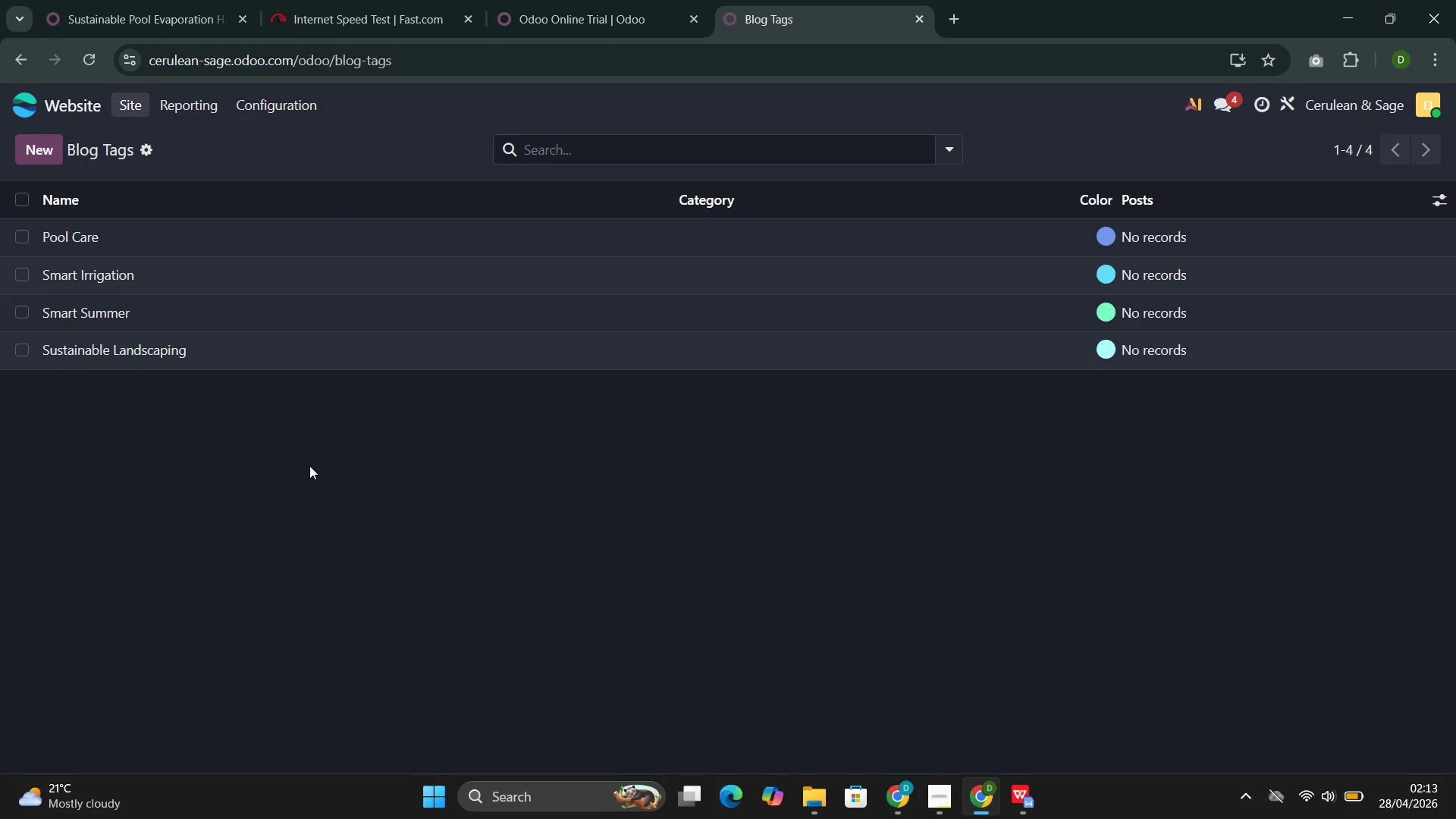 
double_click([171, 350])
 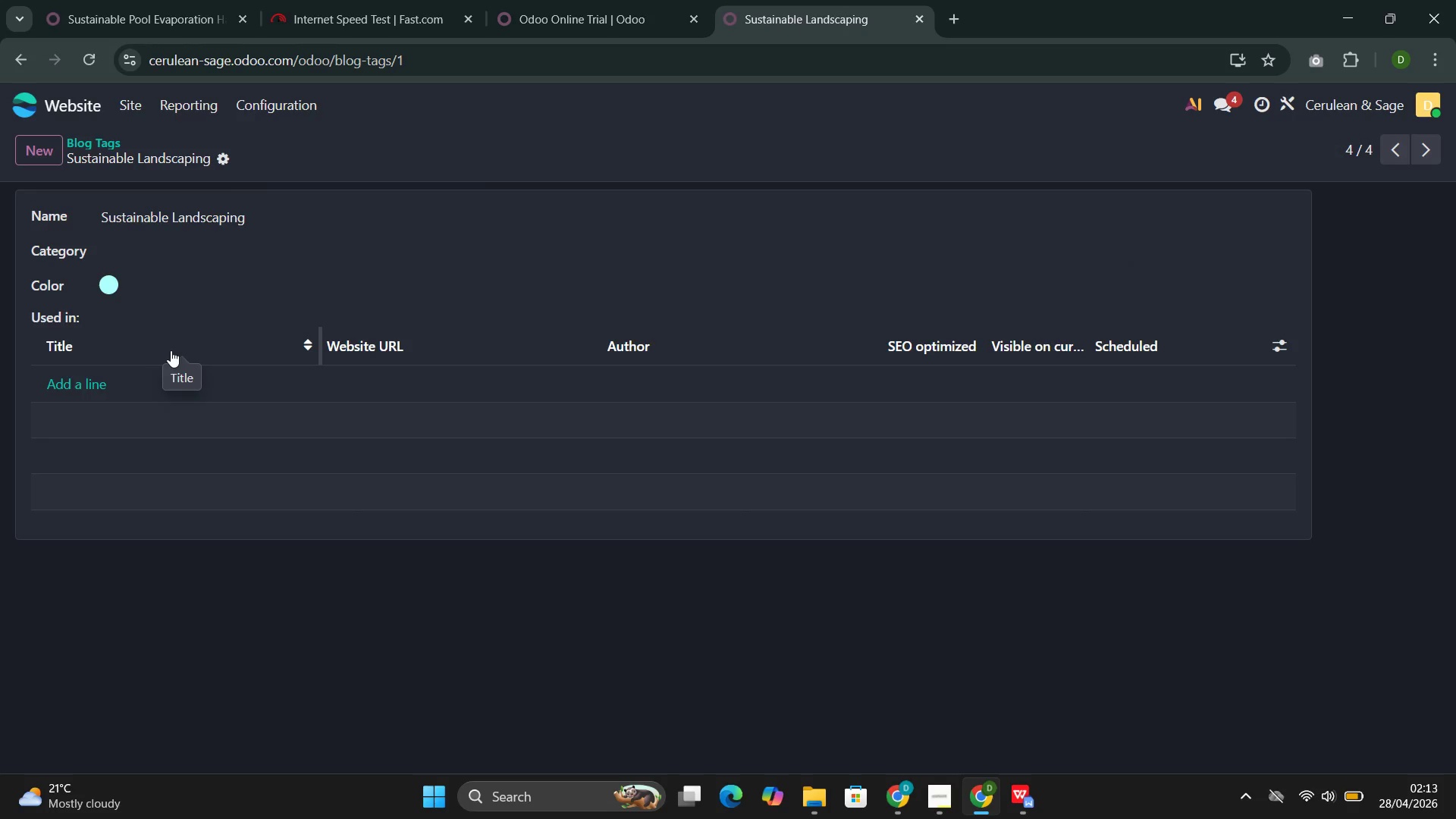 
left_click([97, 388])
 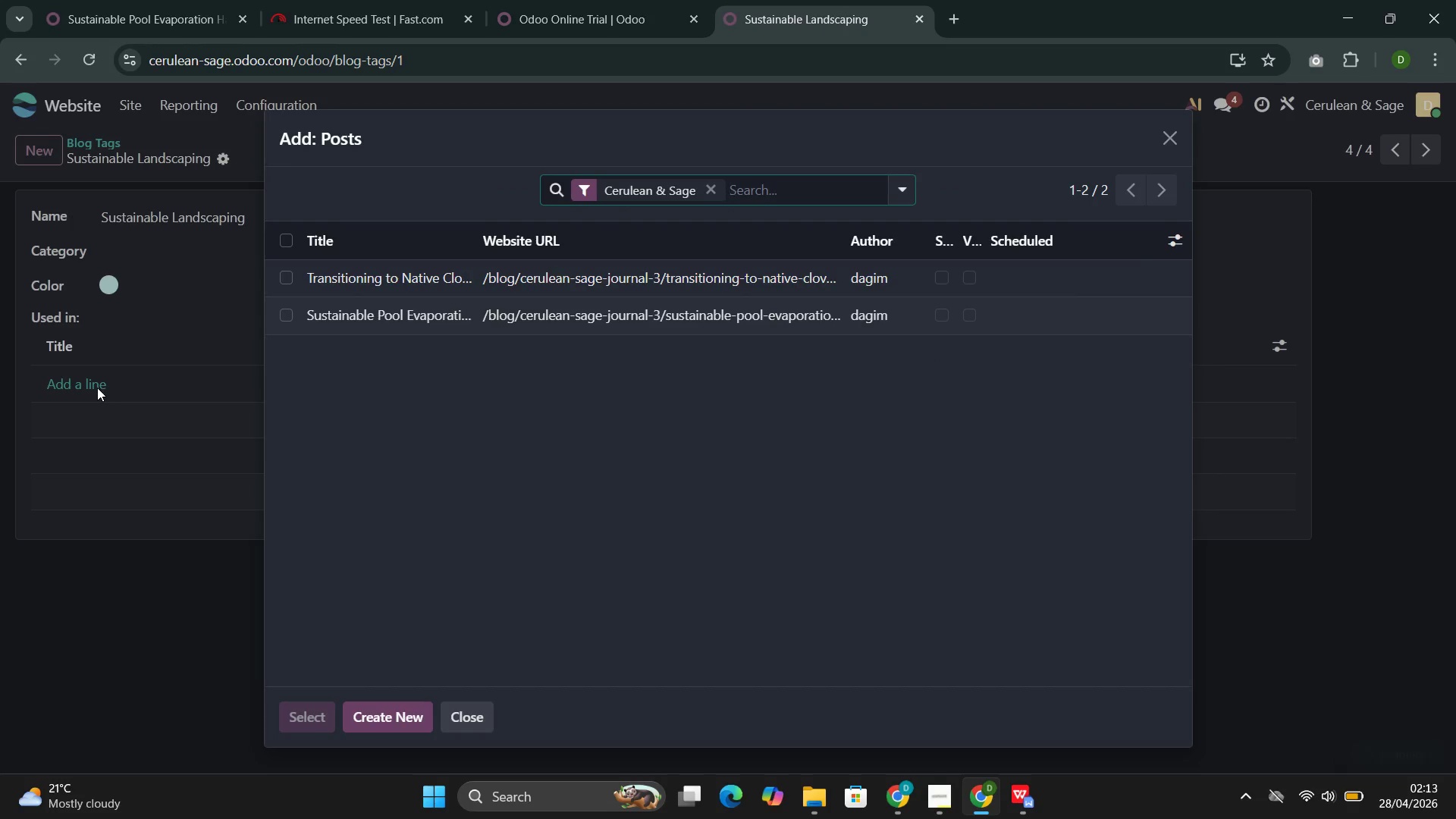 
left_click([403, 278])
 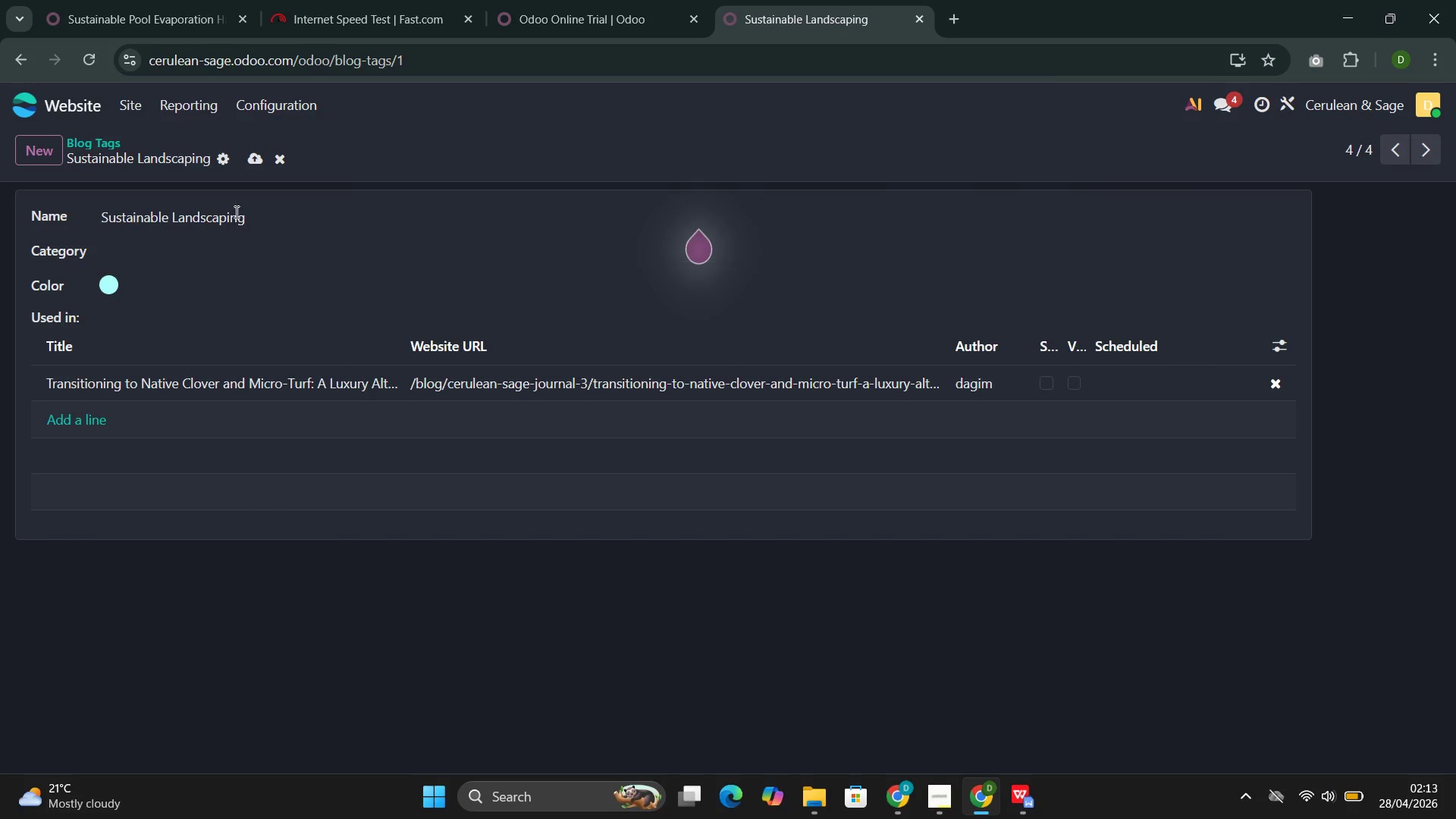 
left_click([256, 163])
 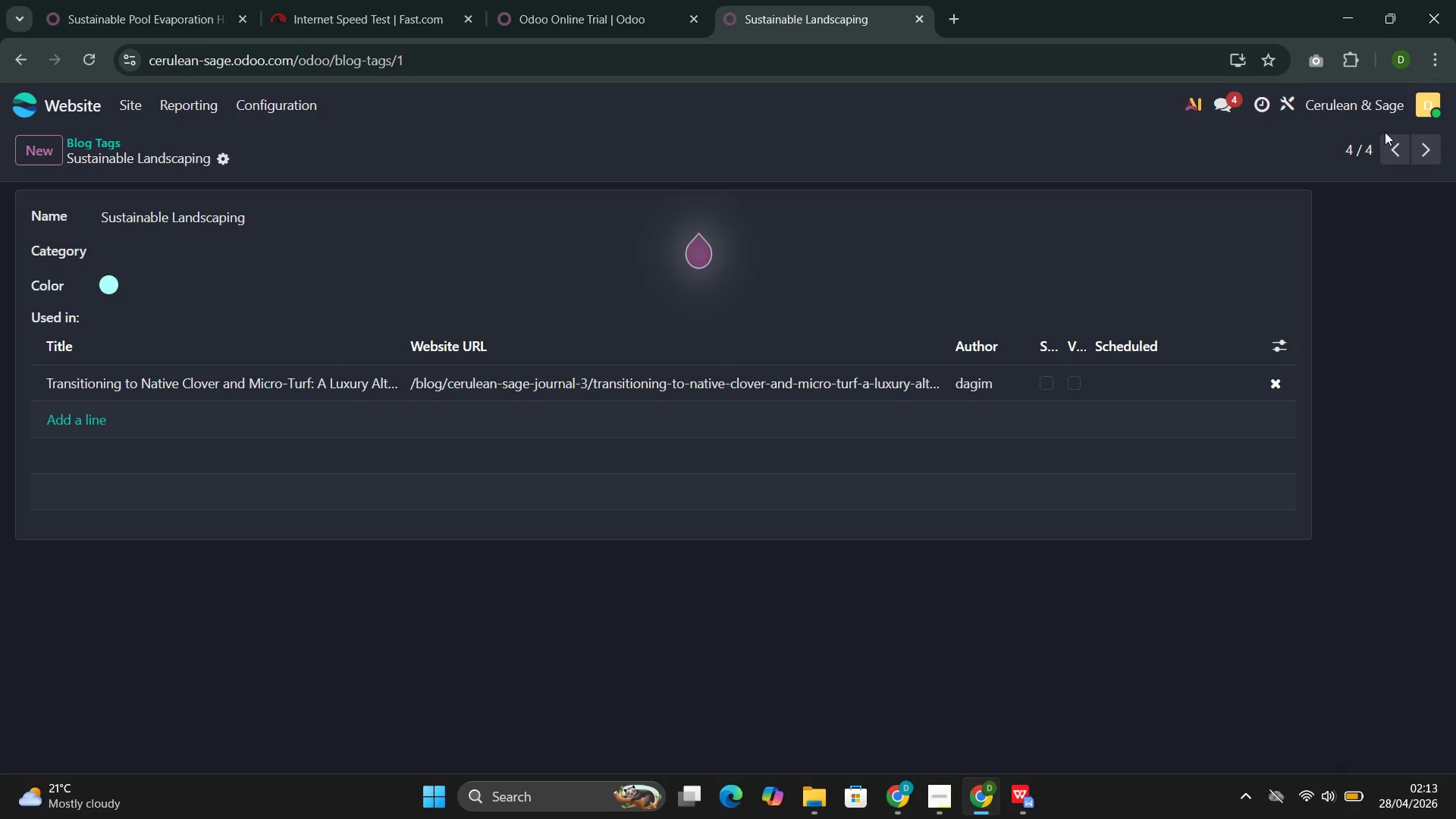 
left_click([1385, 142])
 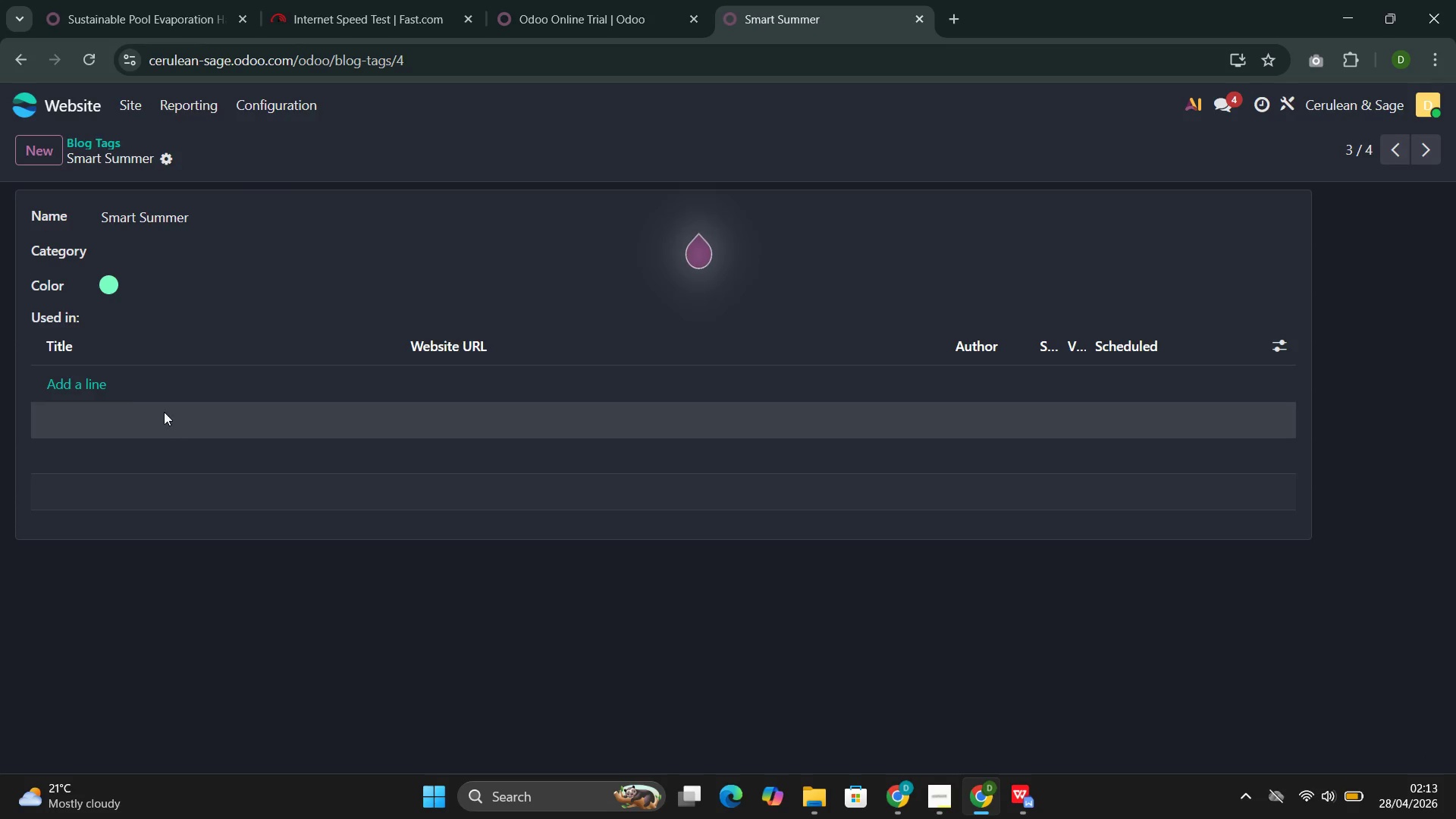 
left_click([86, 383])
 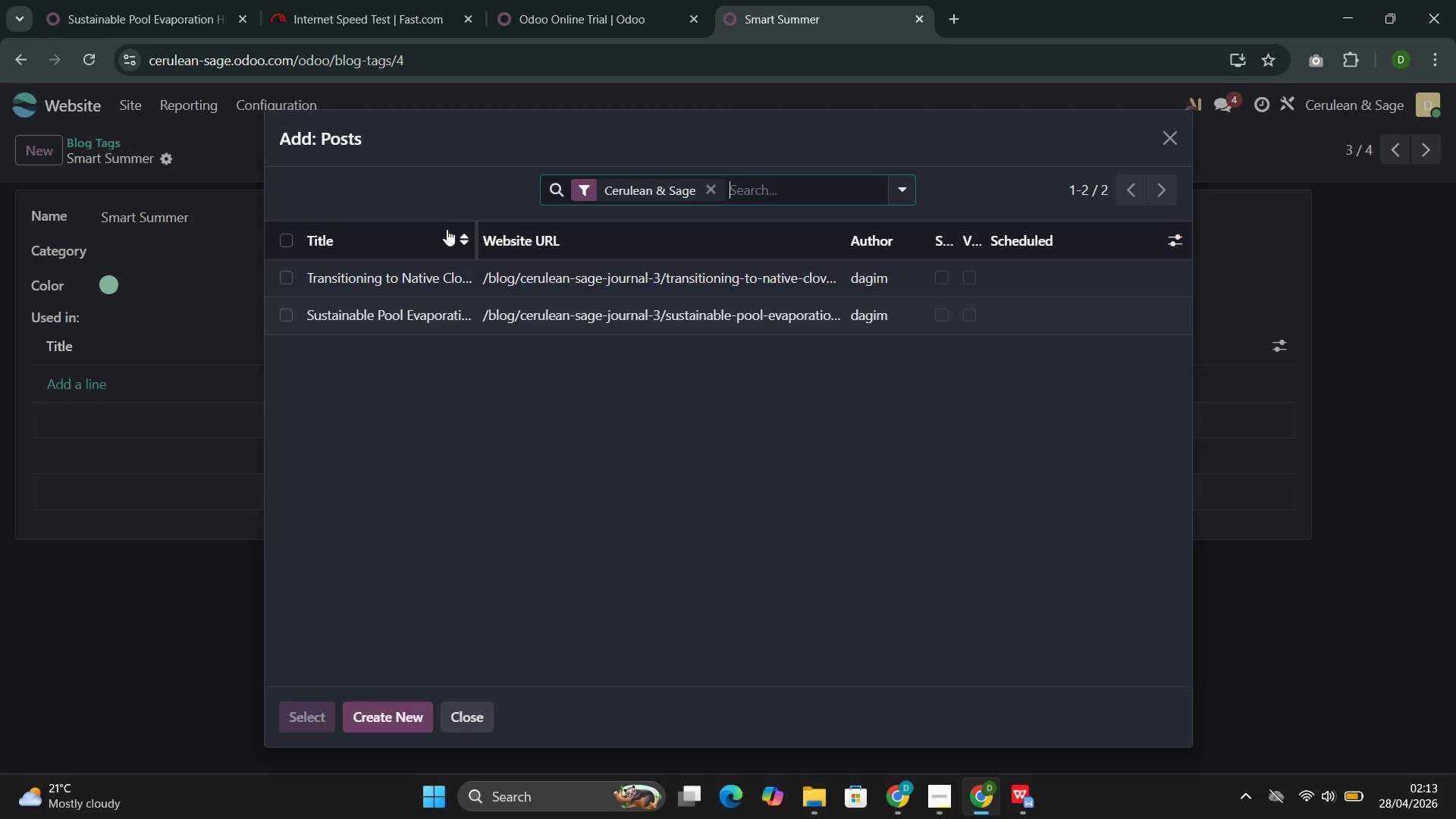 
left_click([434, 266])
 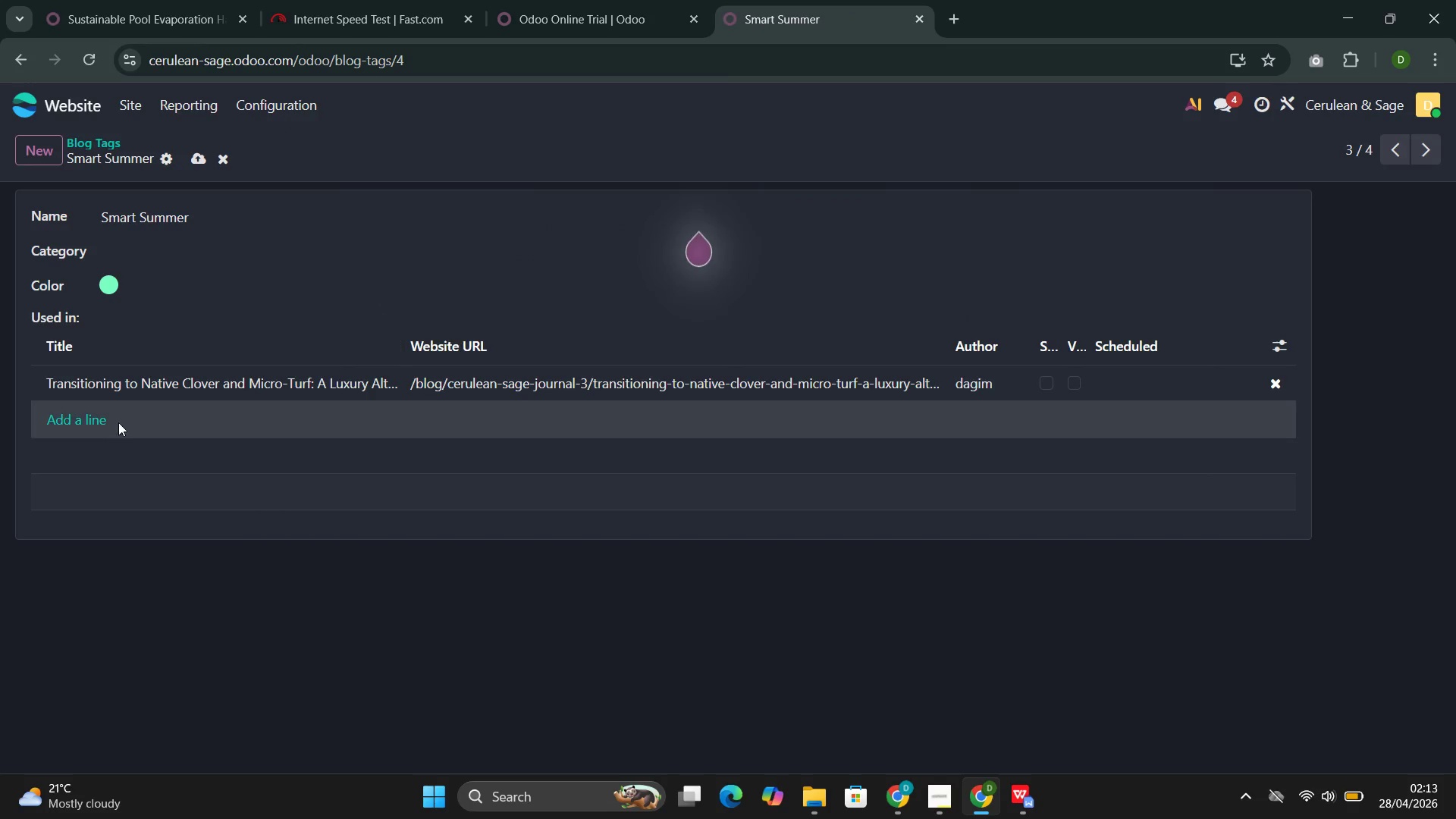 
left_click([90, 421])
 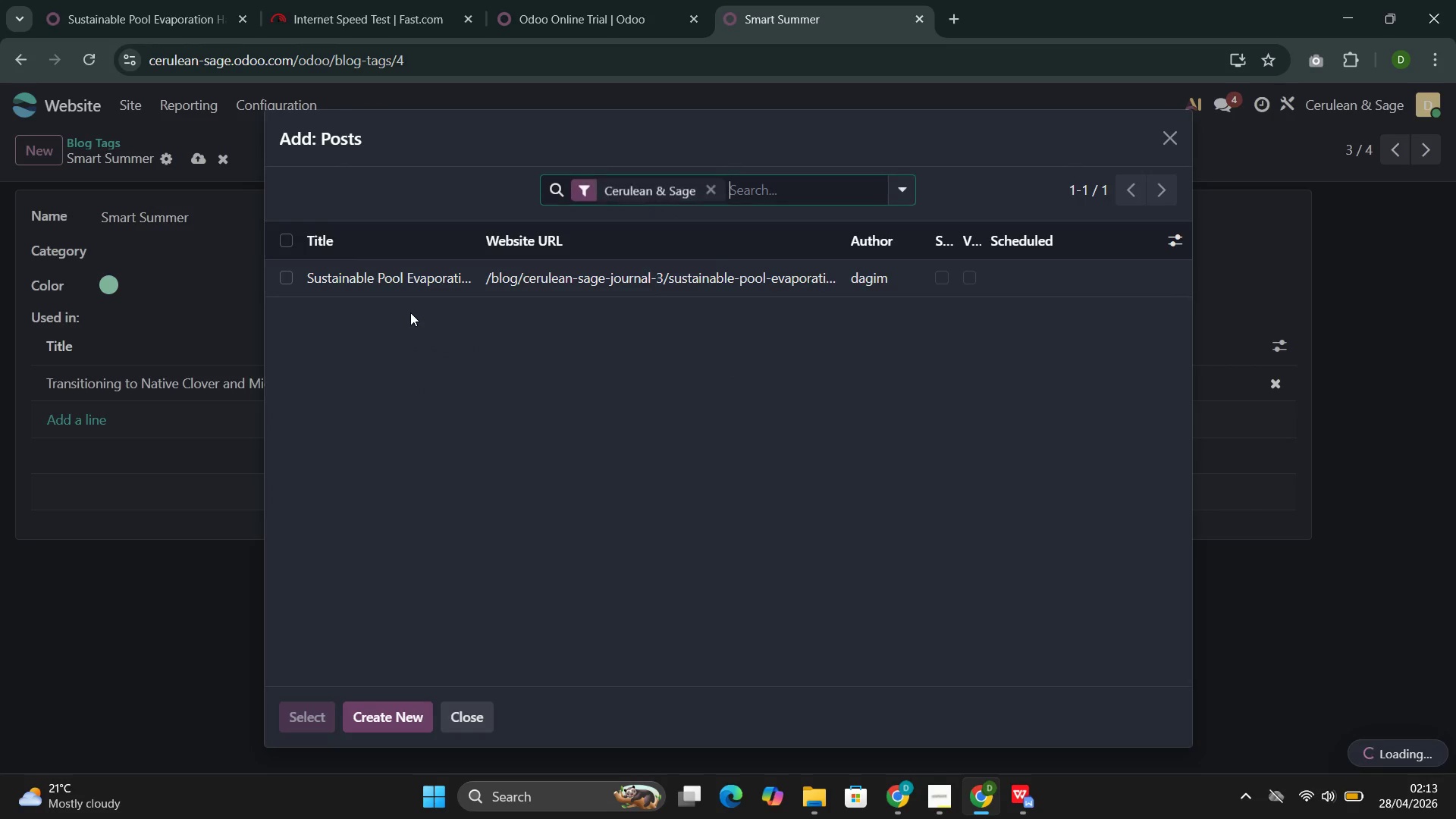 
left_click([377, 283])
 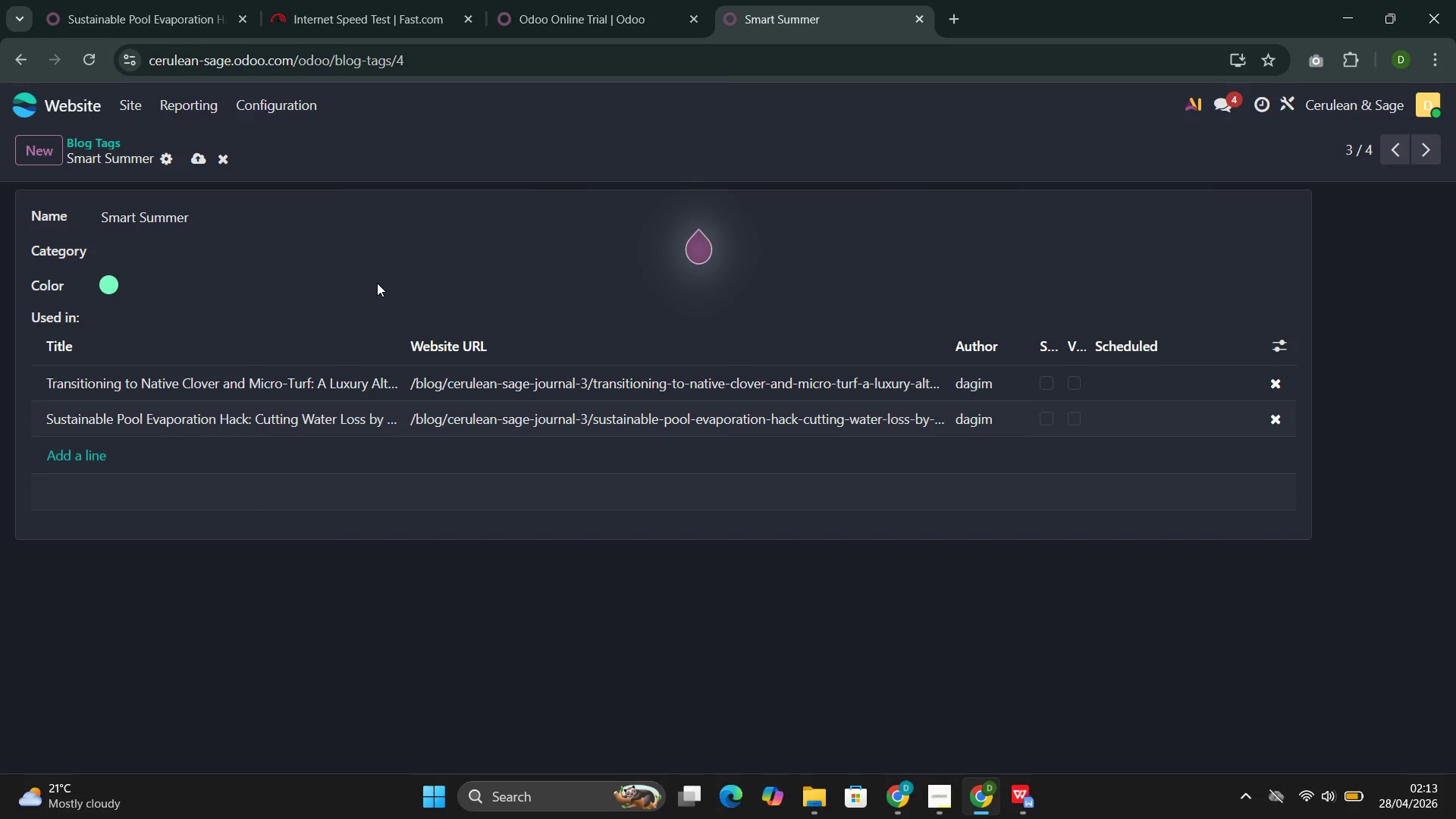 
left_click([194, 159])
 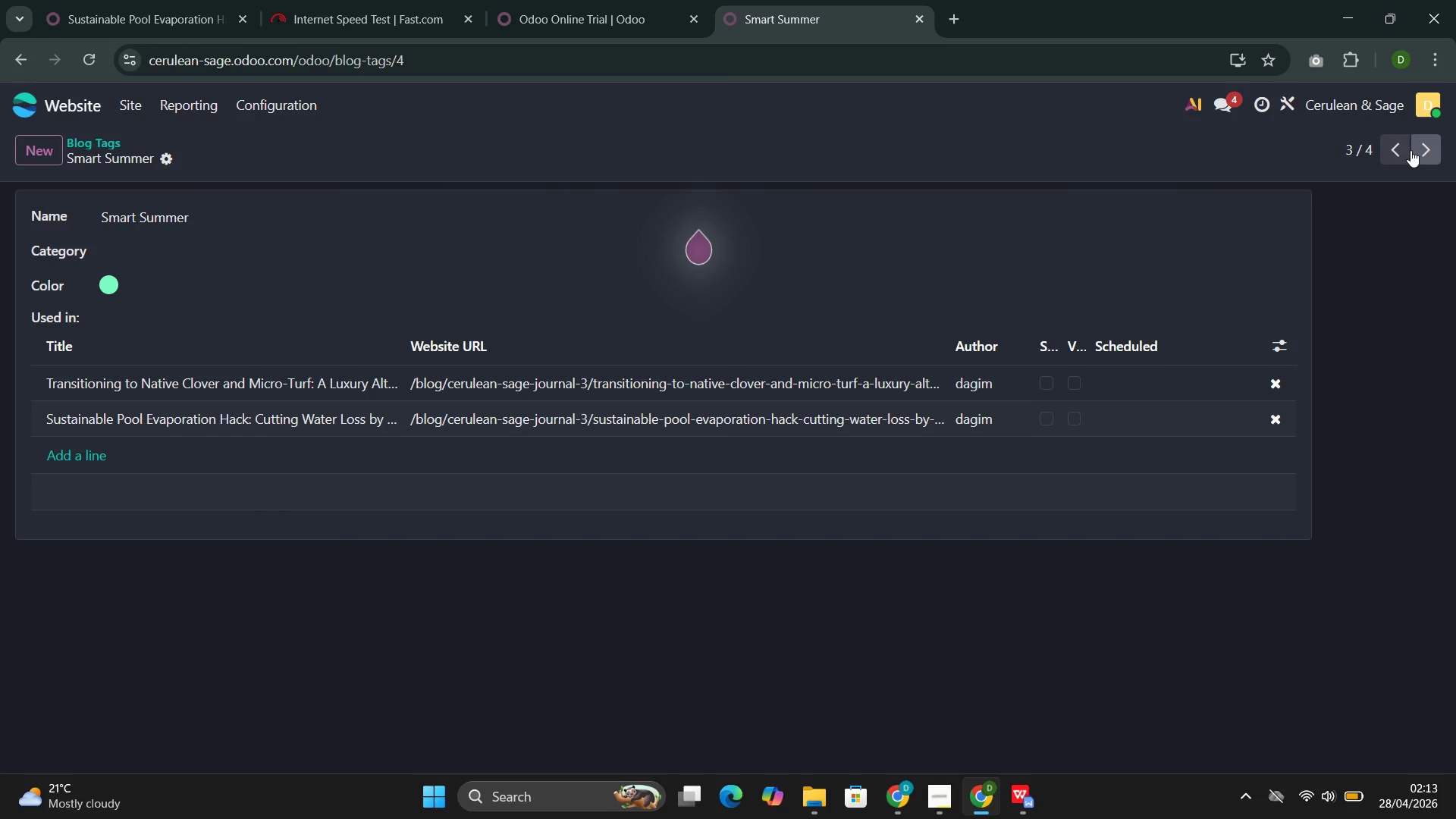 
left_click([1396, 152])
 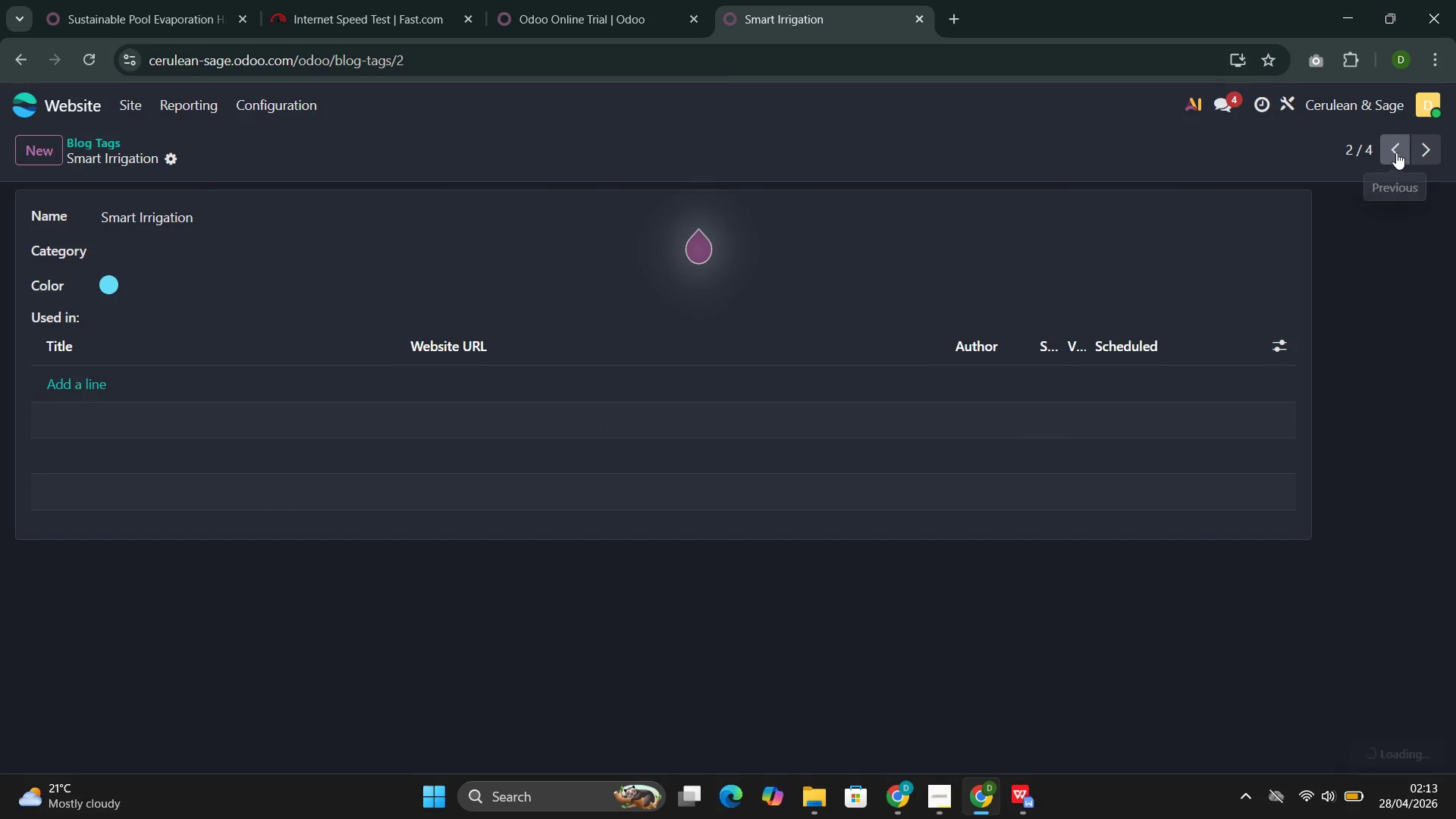 
left_click([1396, 152])
 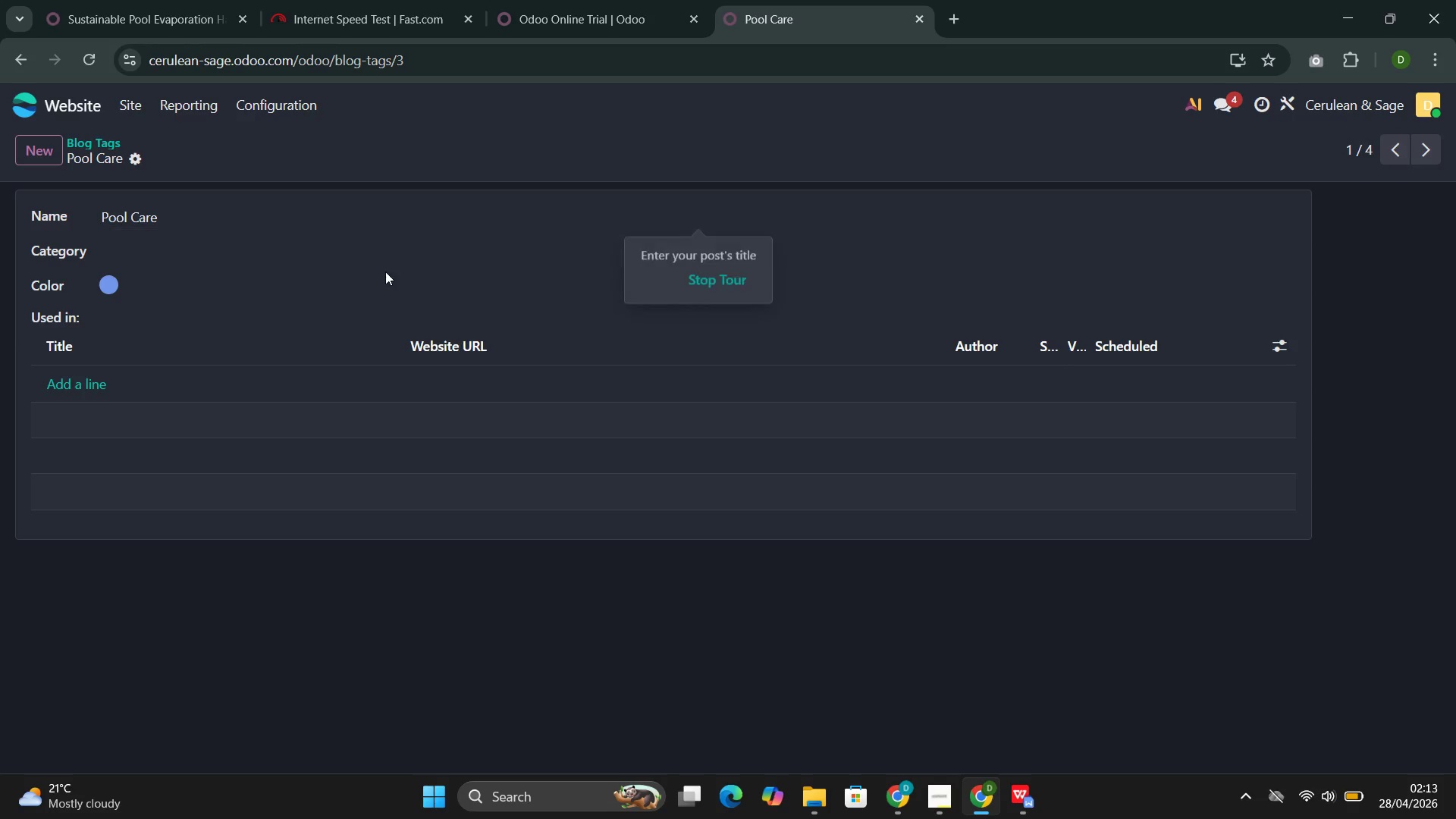 
left_click([65, 385])
 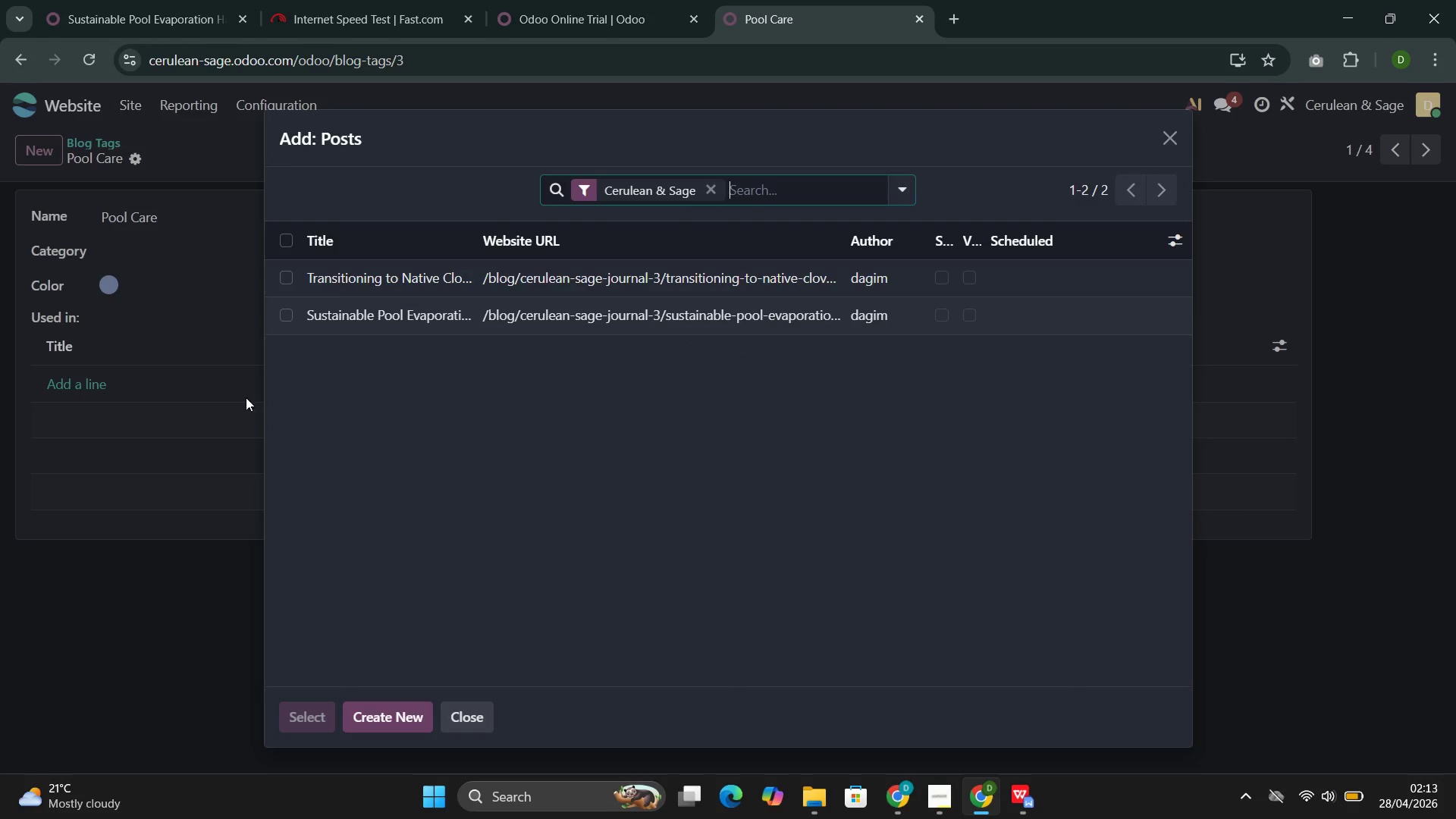 
left_click([358, 305])
 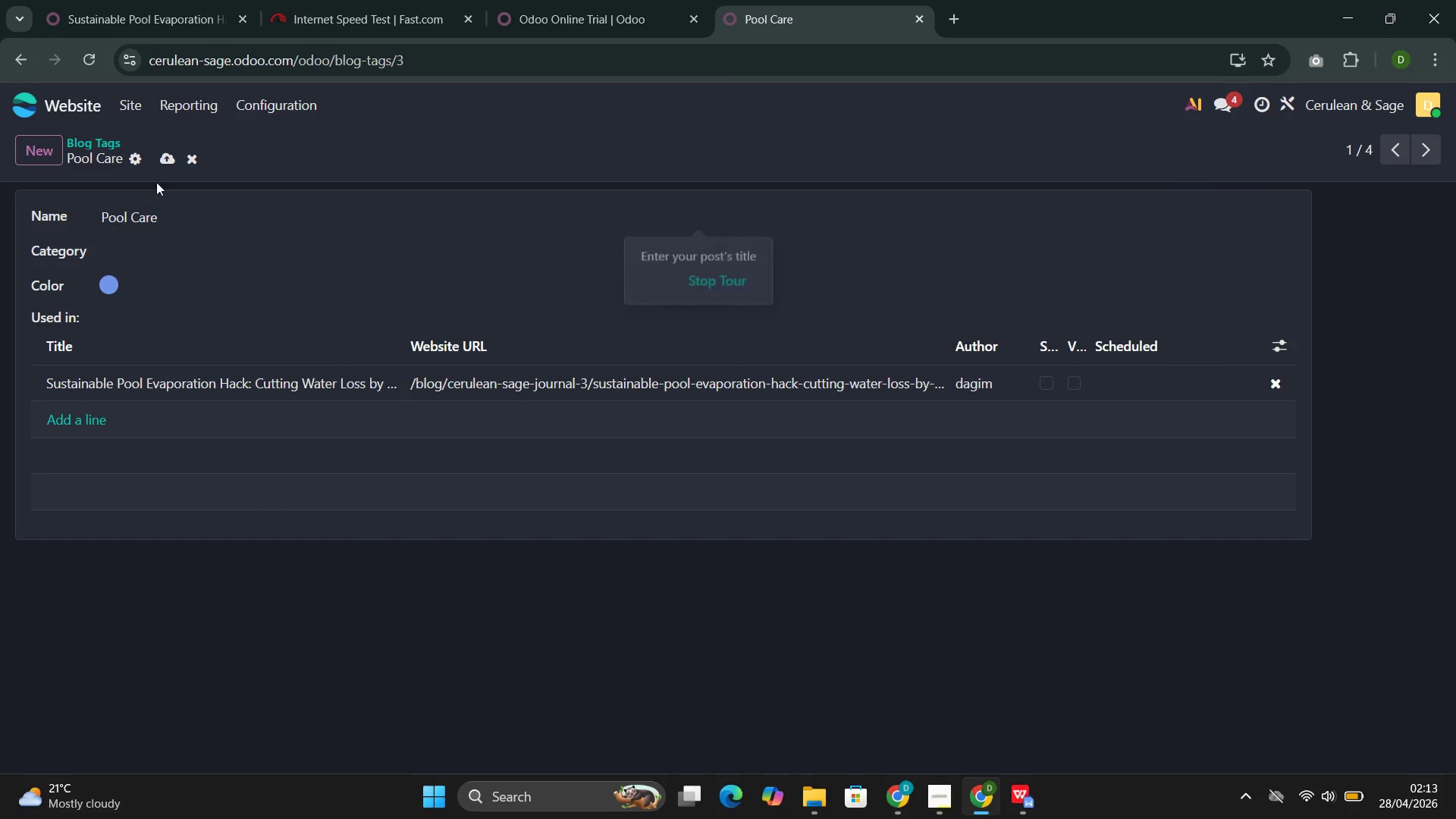 
left_click([169, 159])
 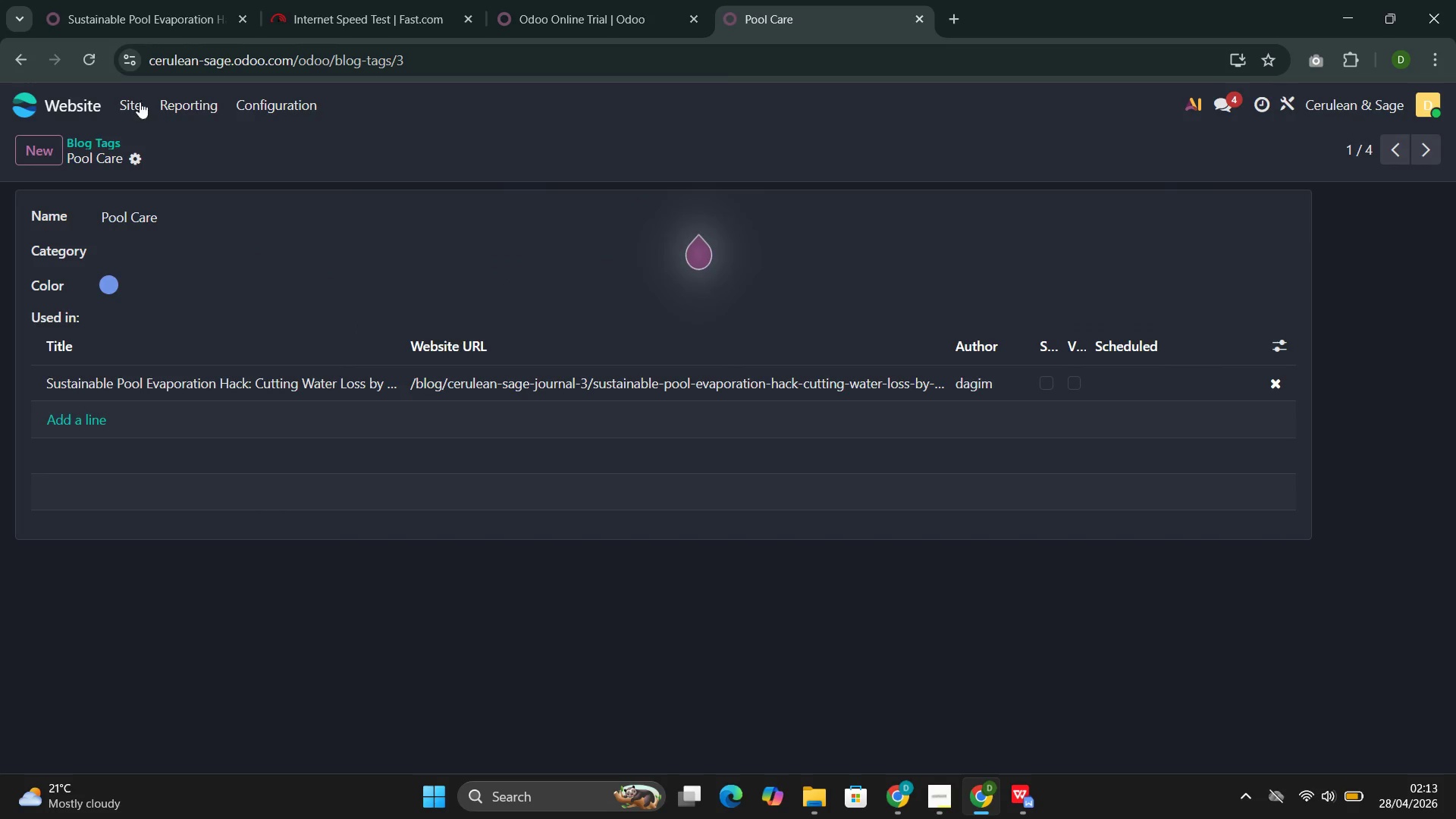 
left_click([128, 96])
 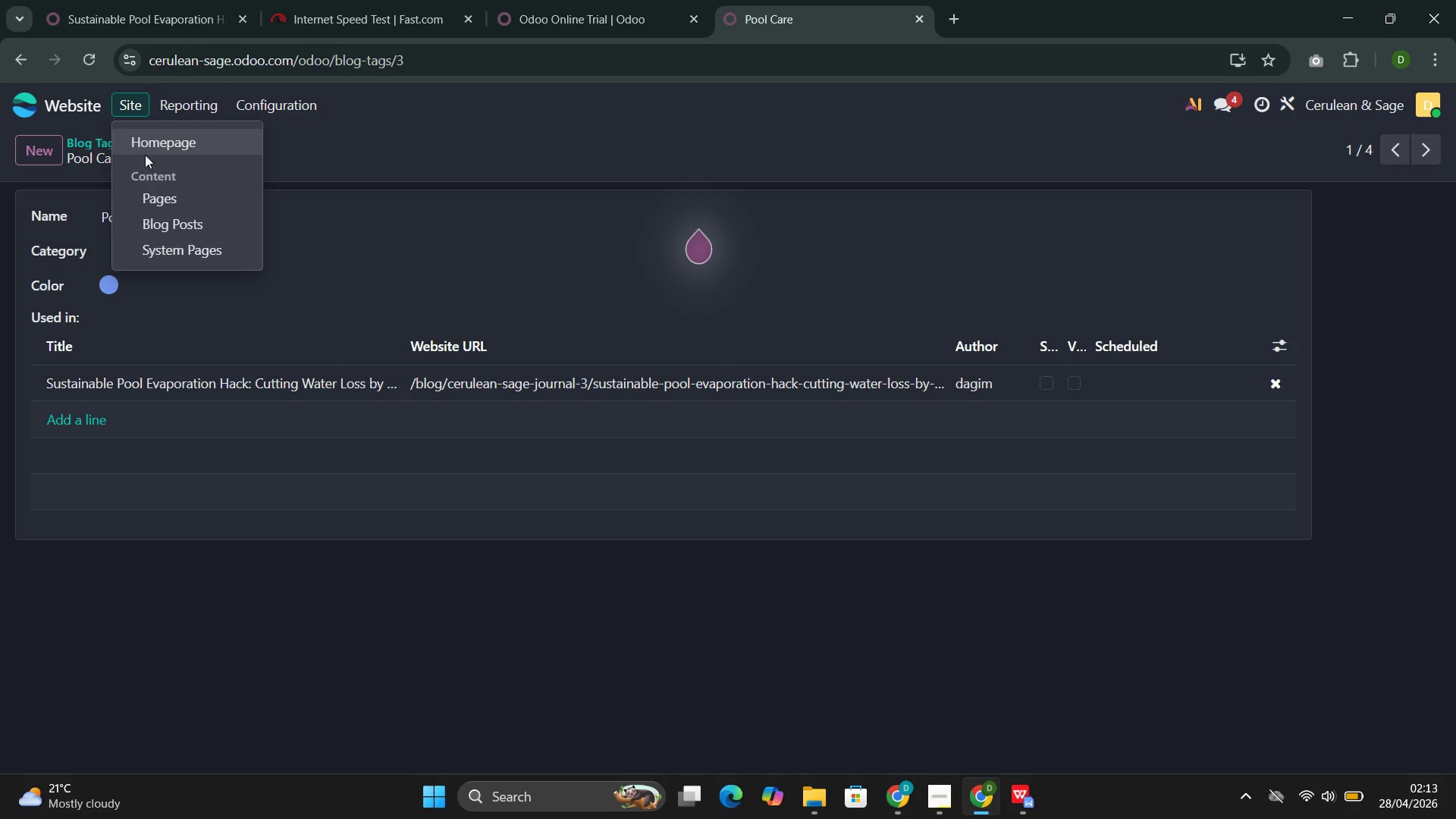 
left_click([167, 145])
 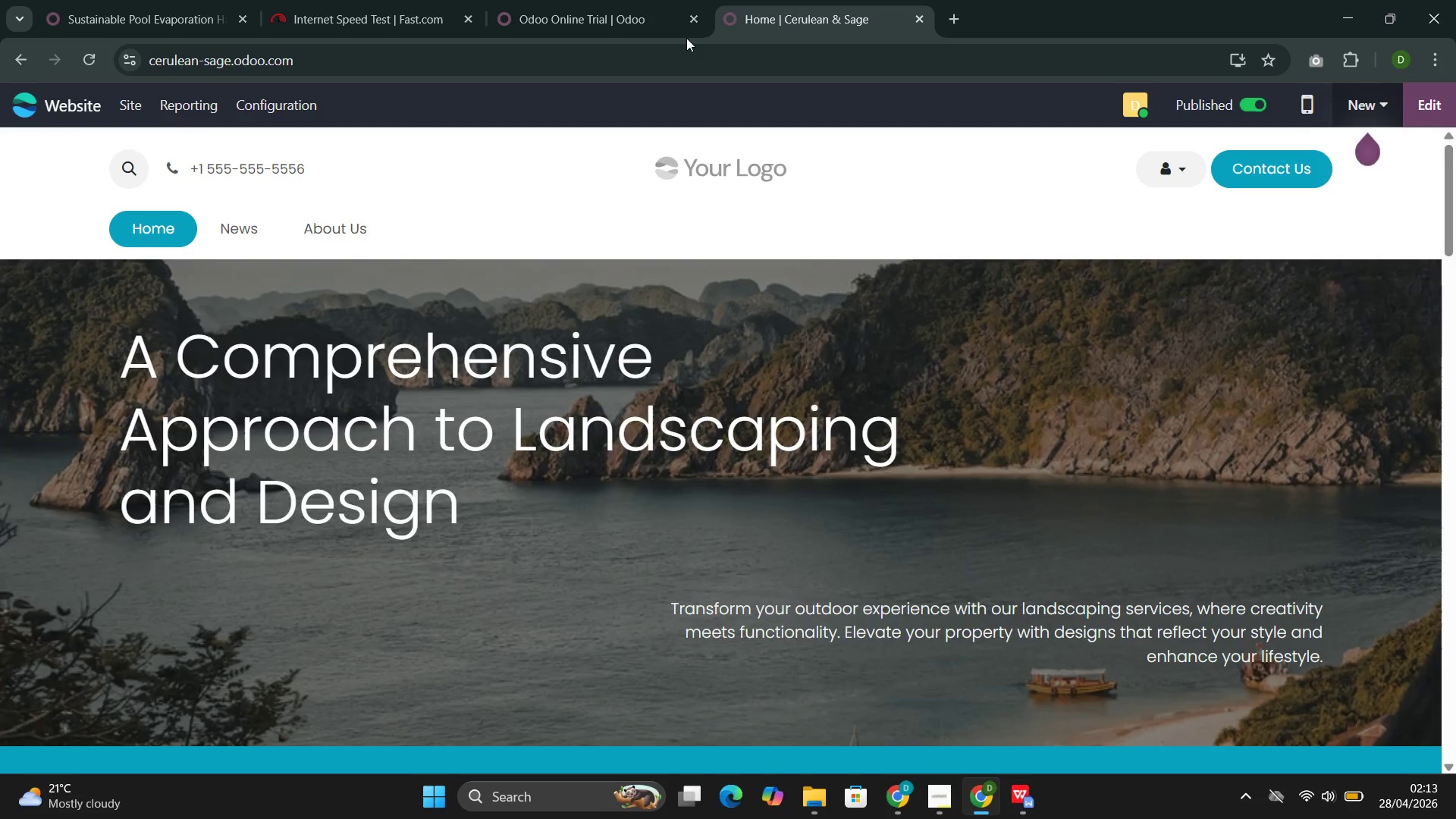 
left_click([1360, 103])
 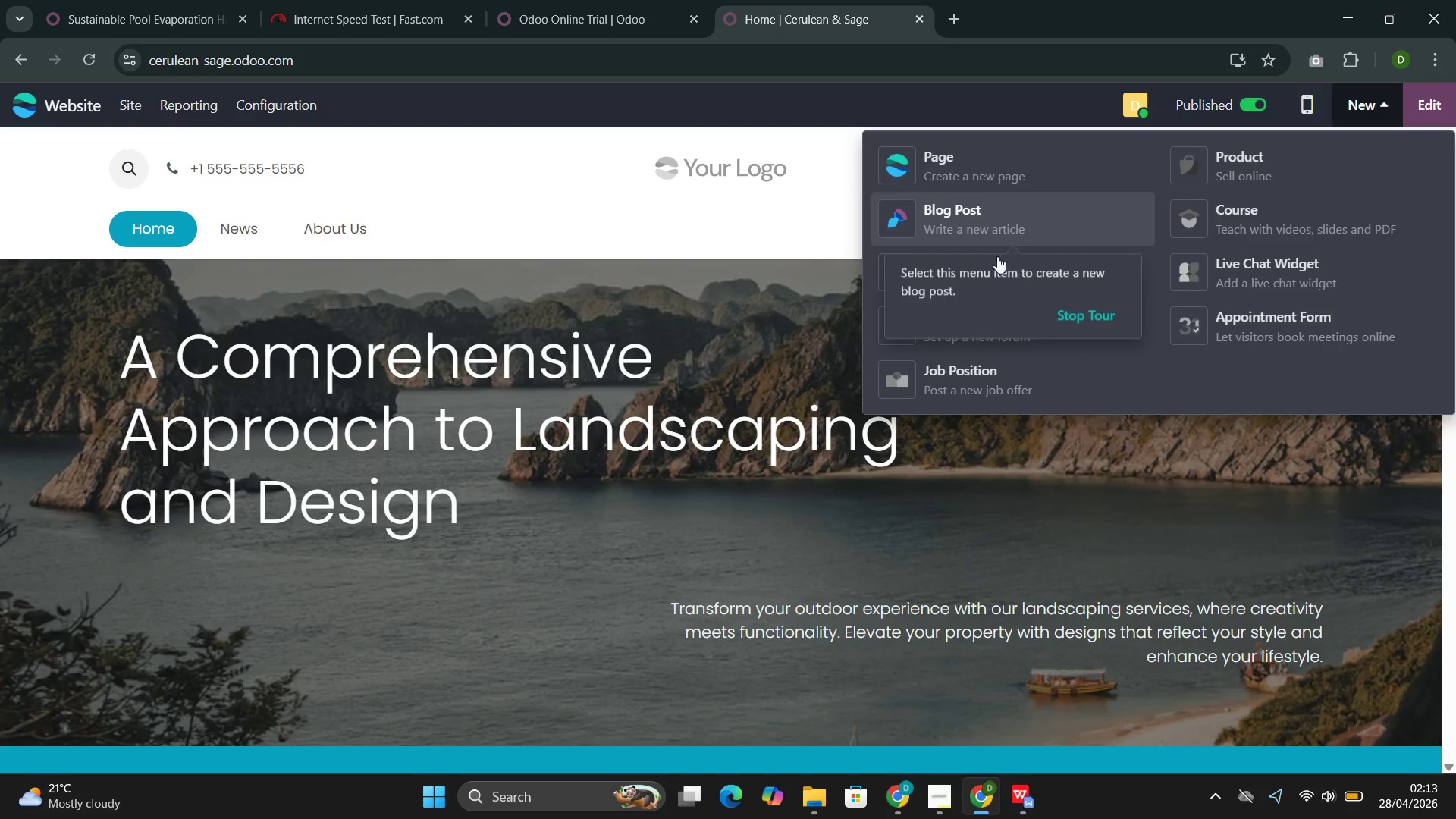 
left_click([972, 231])
 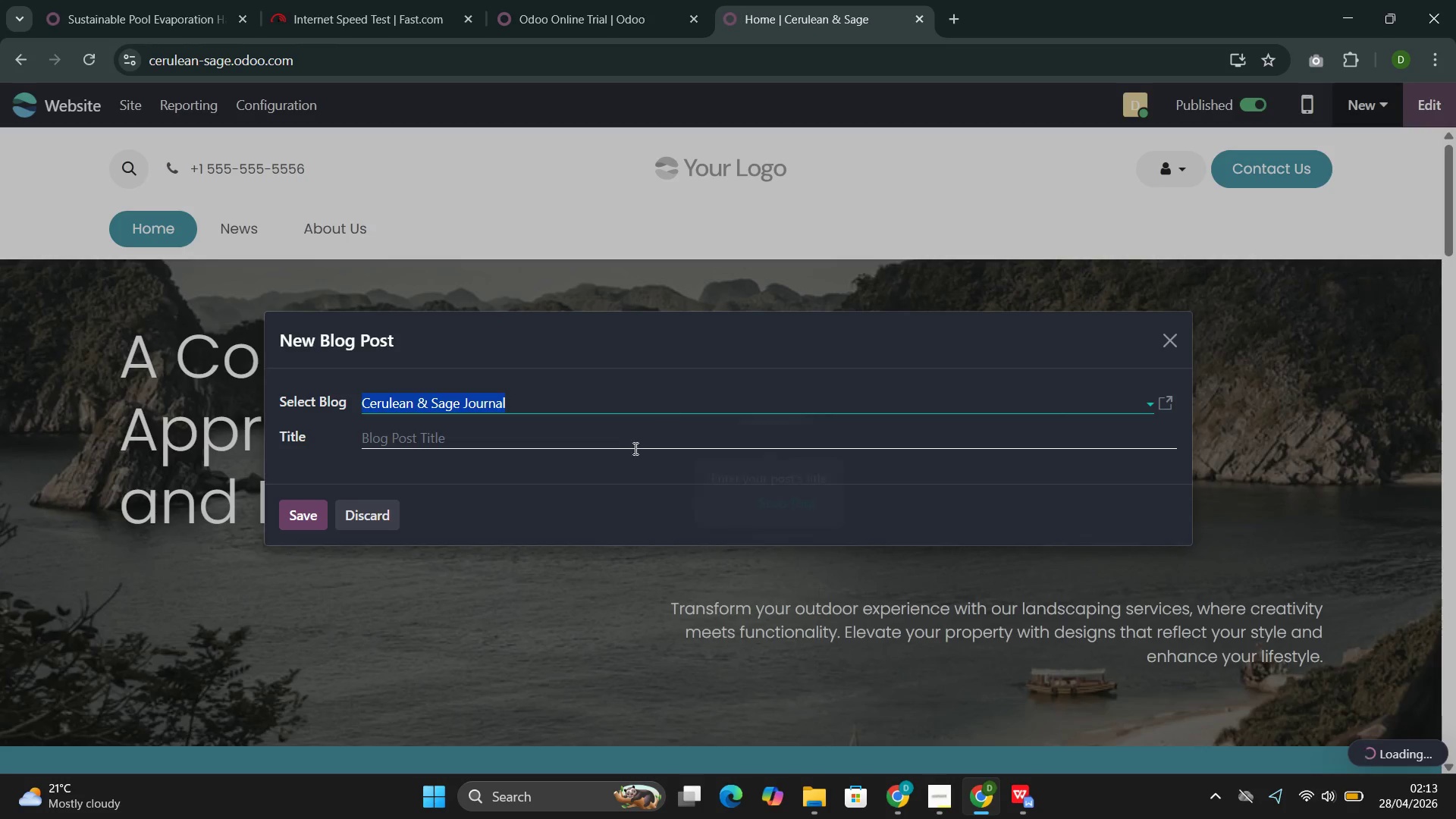 
left_click([624, 444])
 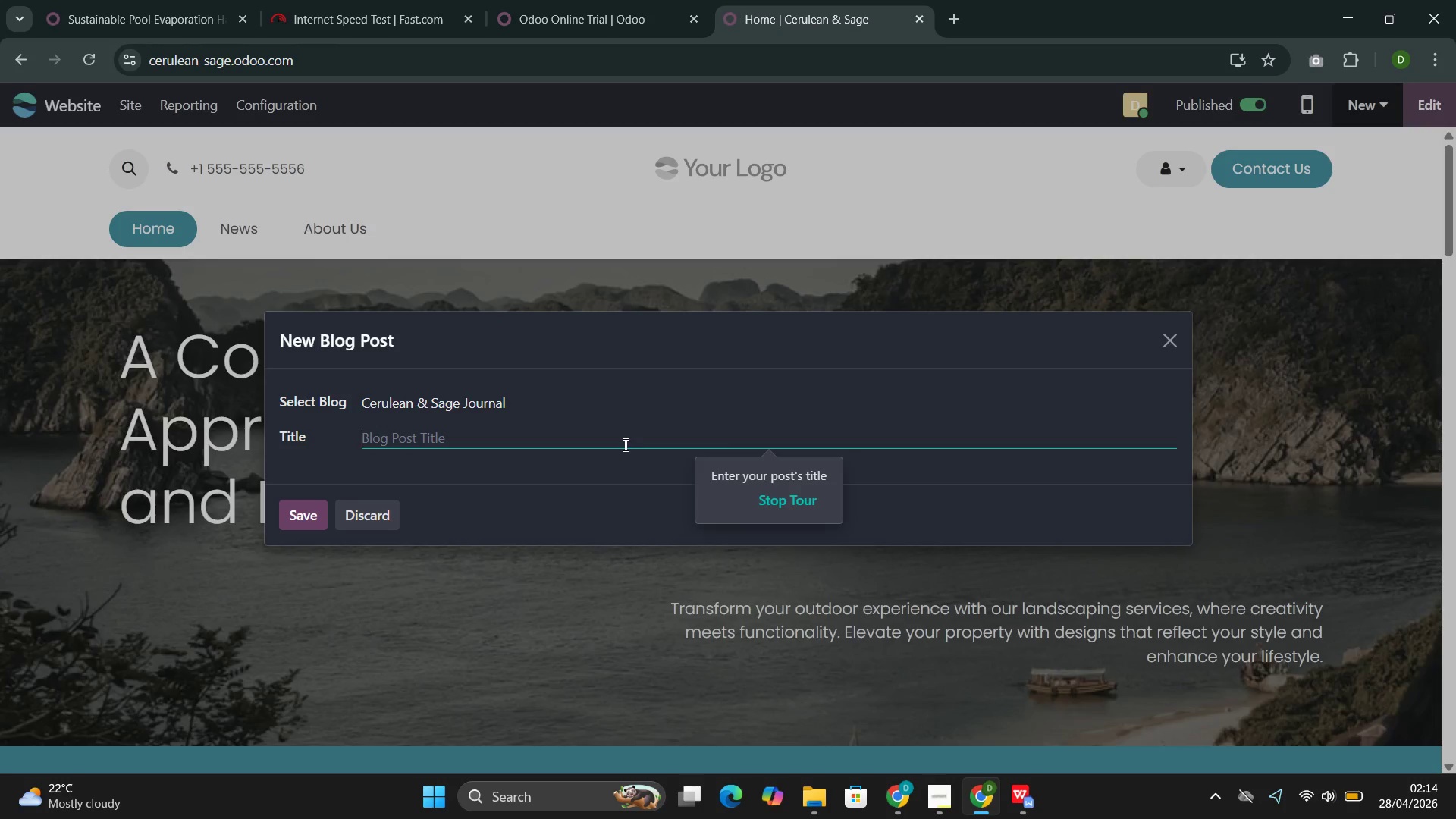 
wait(8.05)
 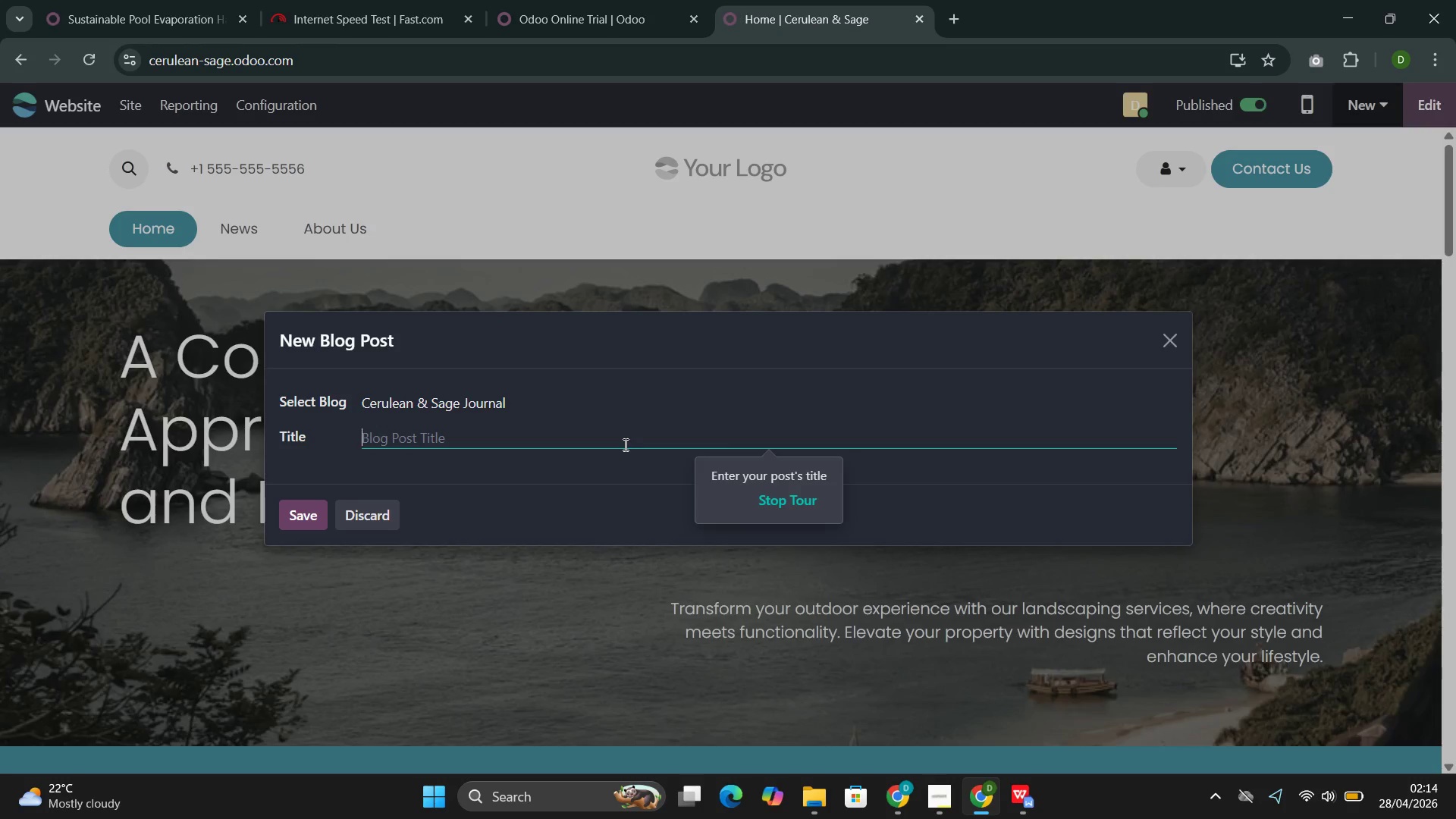 
type(Smart Irrigation Sche)
 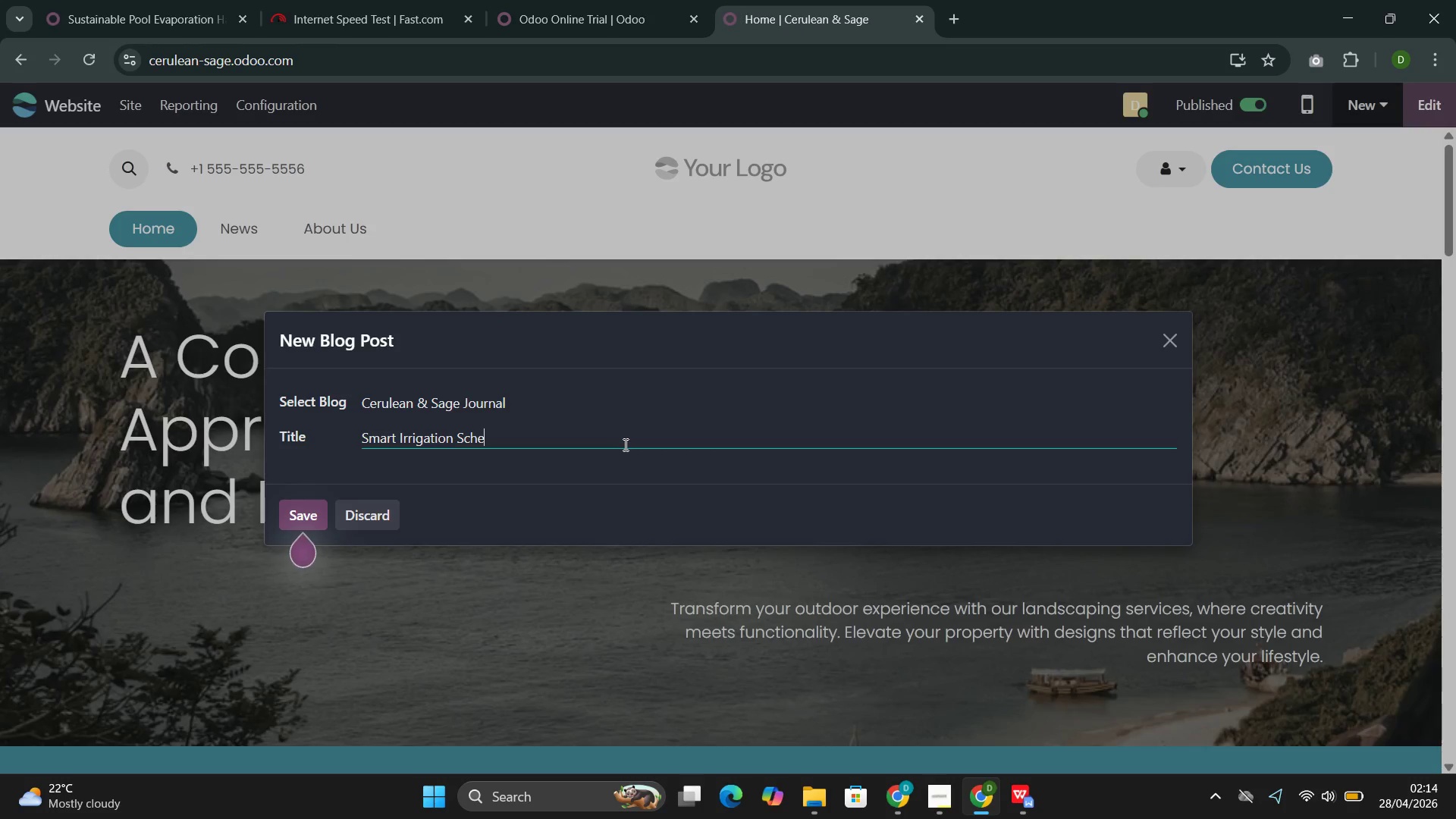 
type(duling )
key(Backspace)
type(: The Technology Thta Pays )
 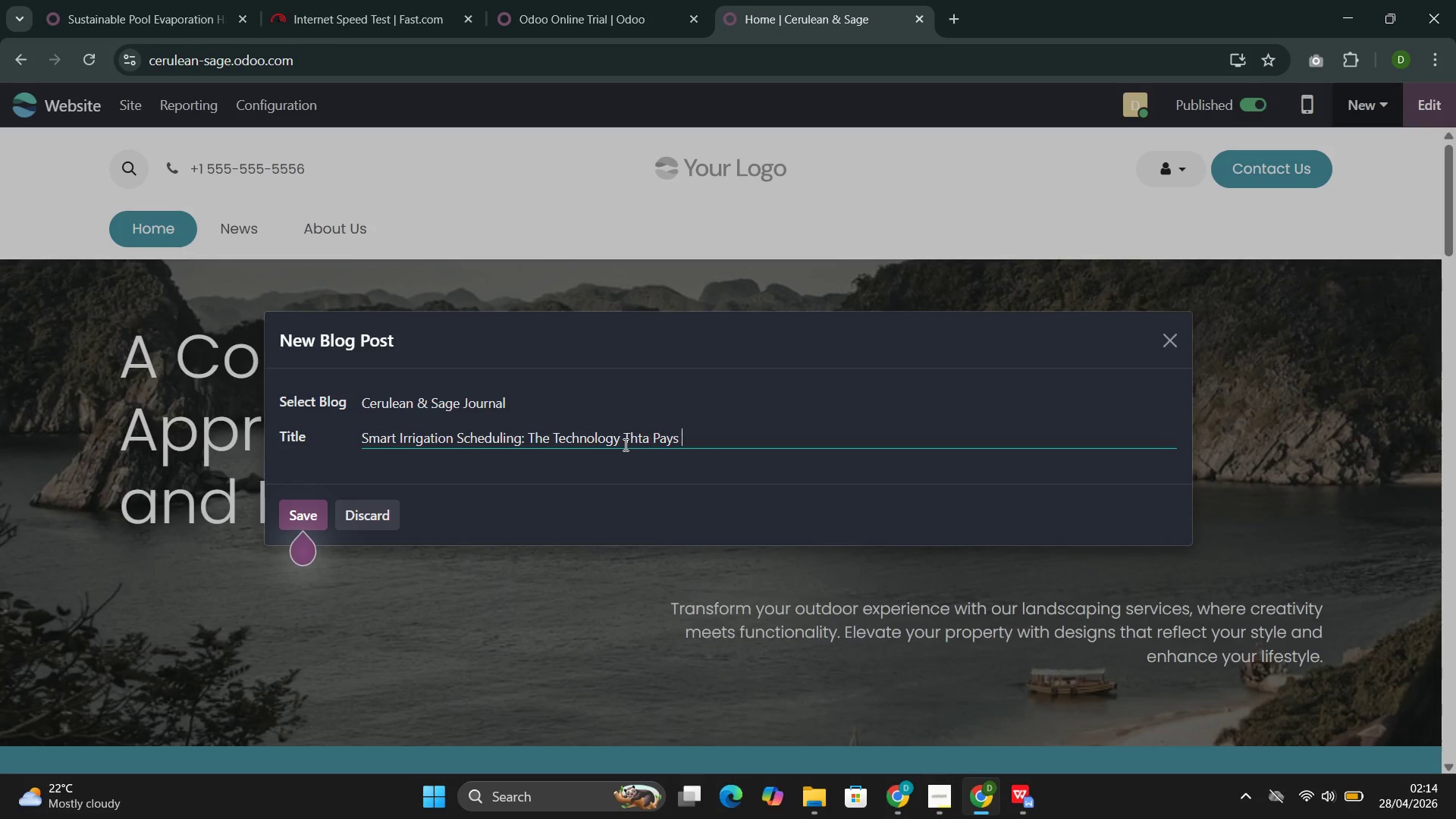 
hold_key(key=ShiftLeft, duration=2.31)
 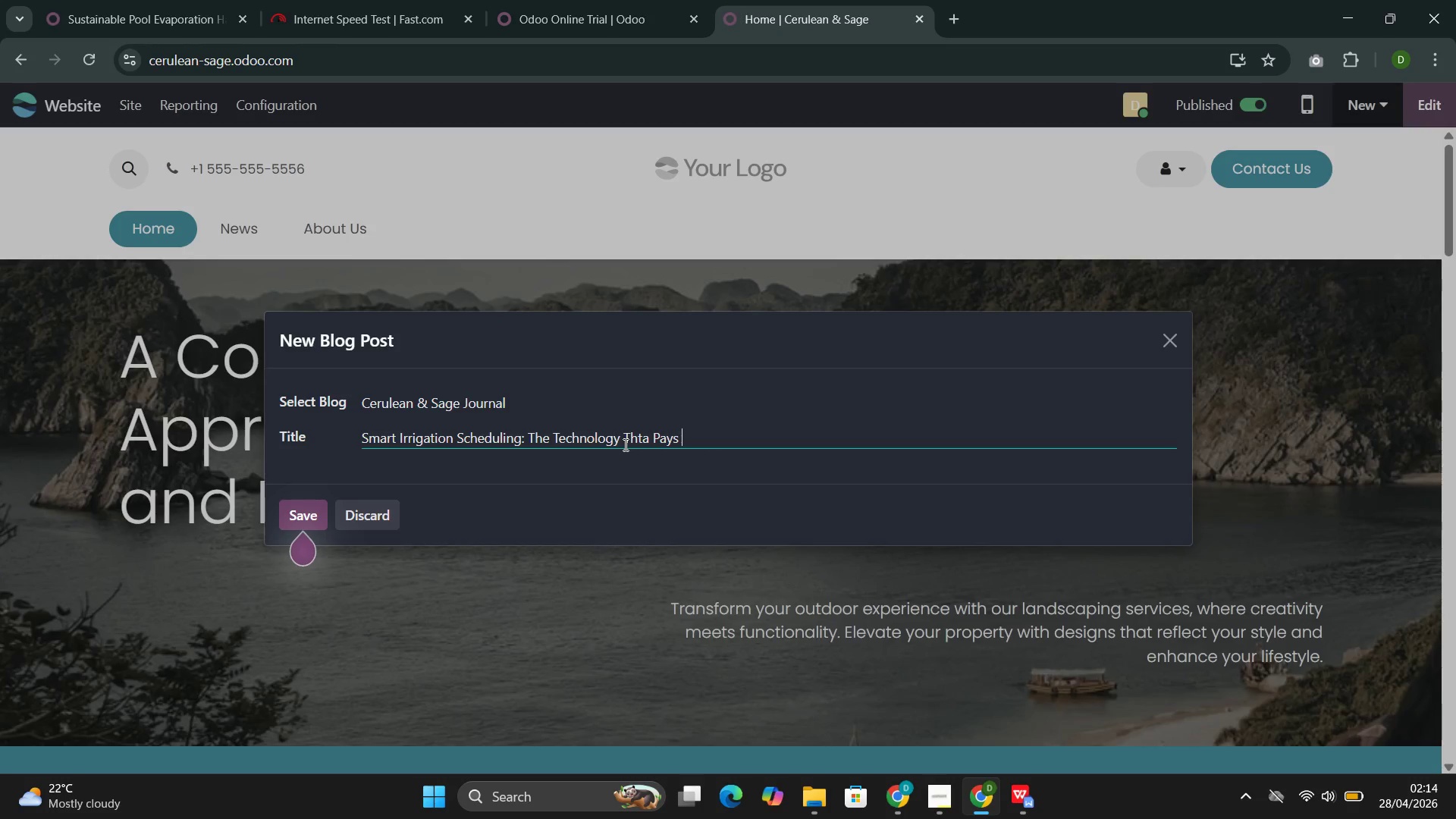 
type(for Itself OI)
key(Backspace)
key(Backspace)
type(In One Season)
 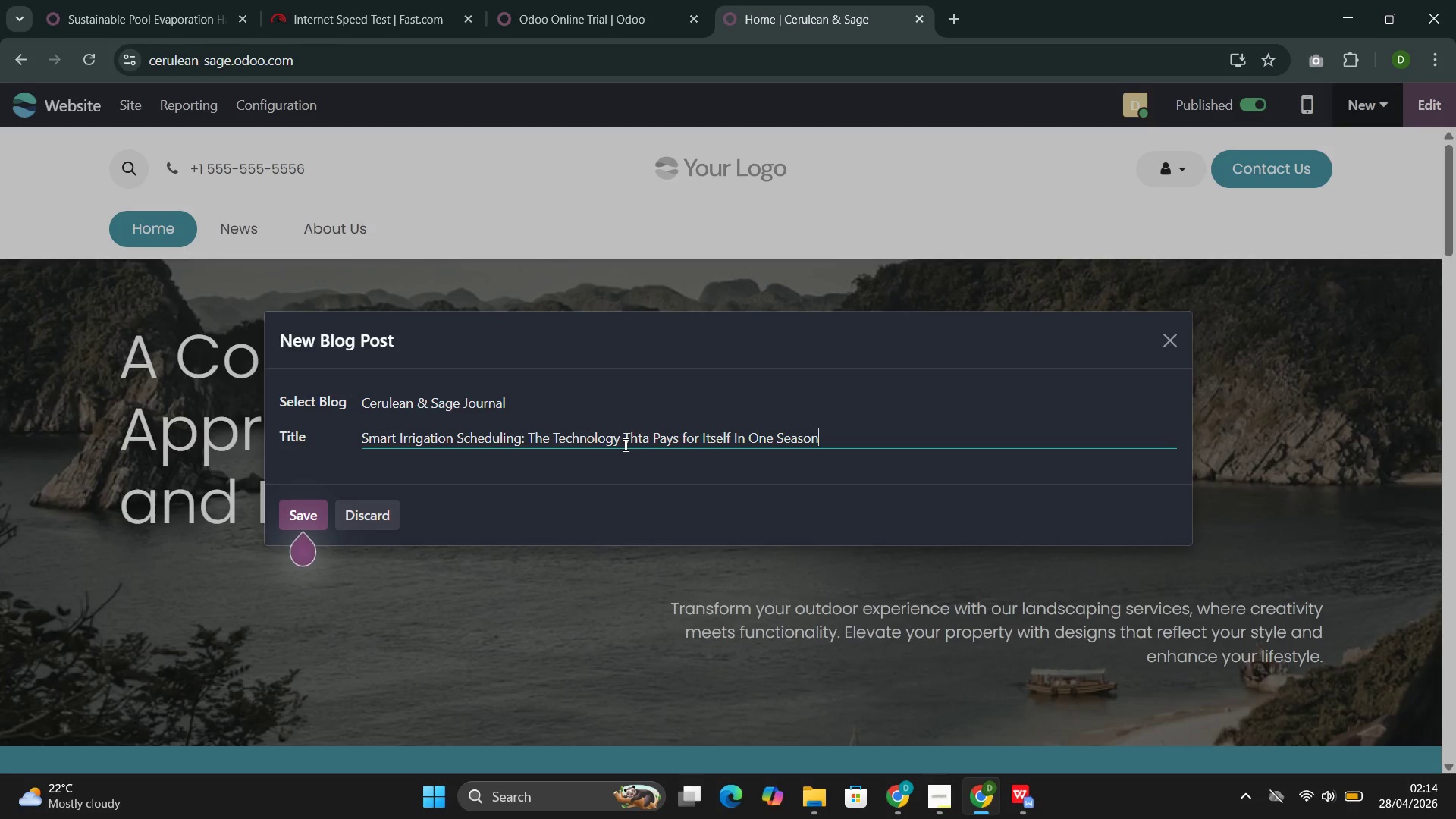 